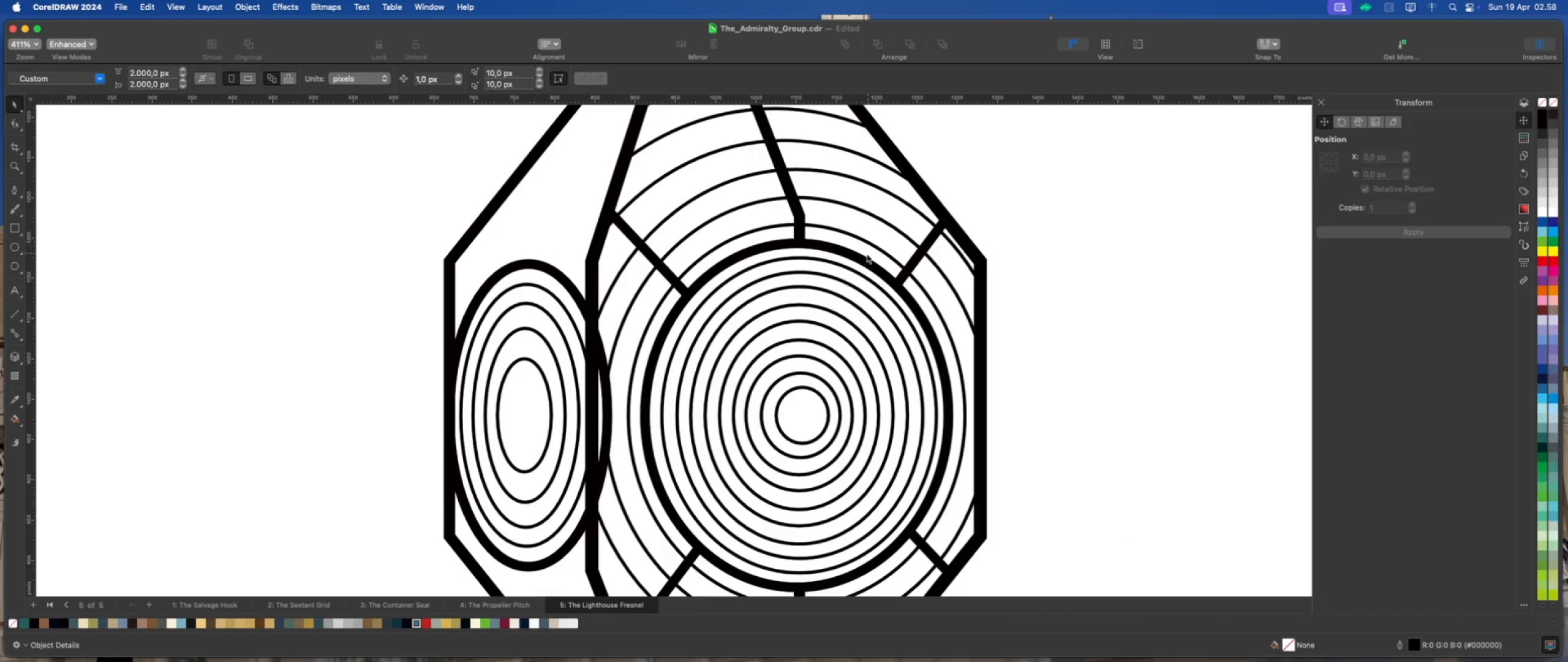 
left_click([861, 261])
 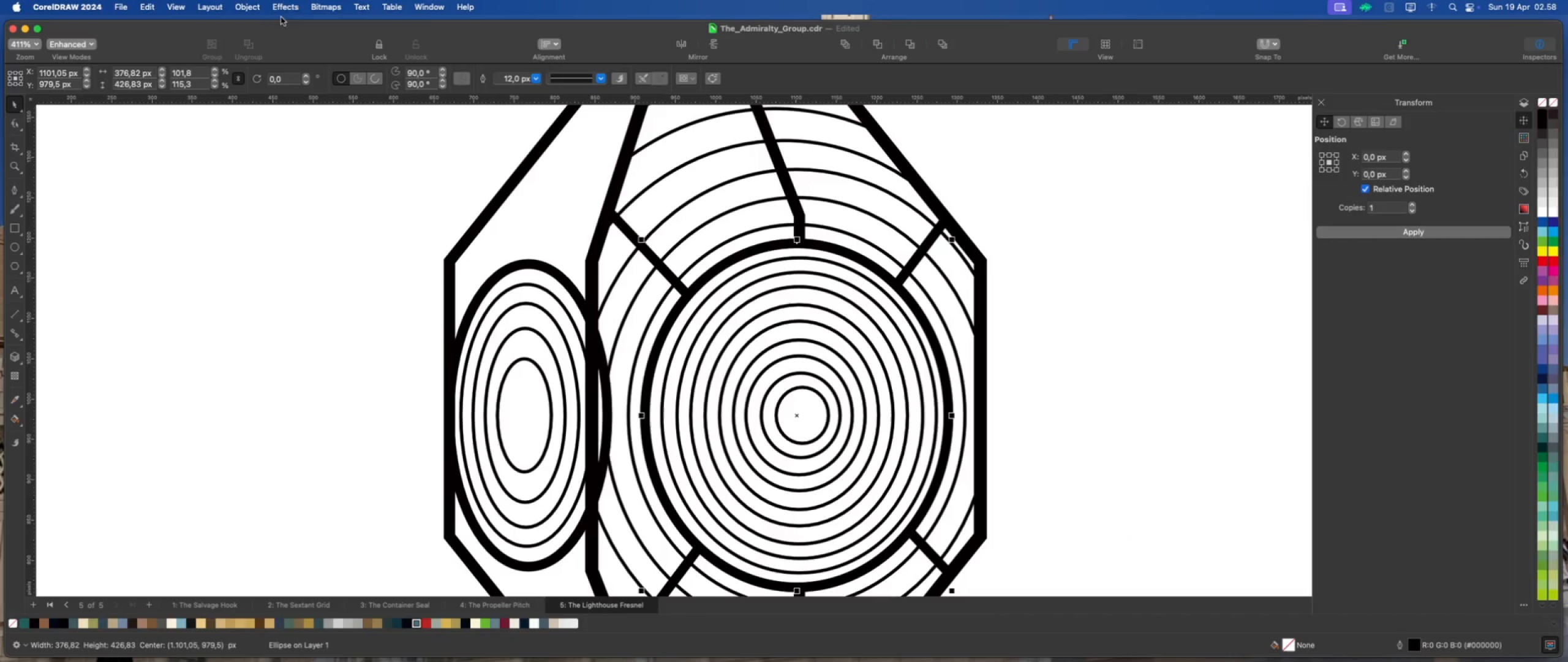 
left_click([252, 7])
 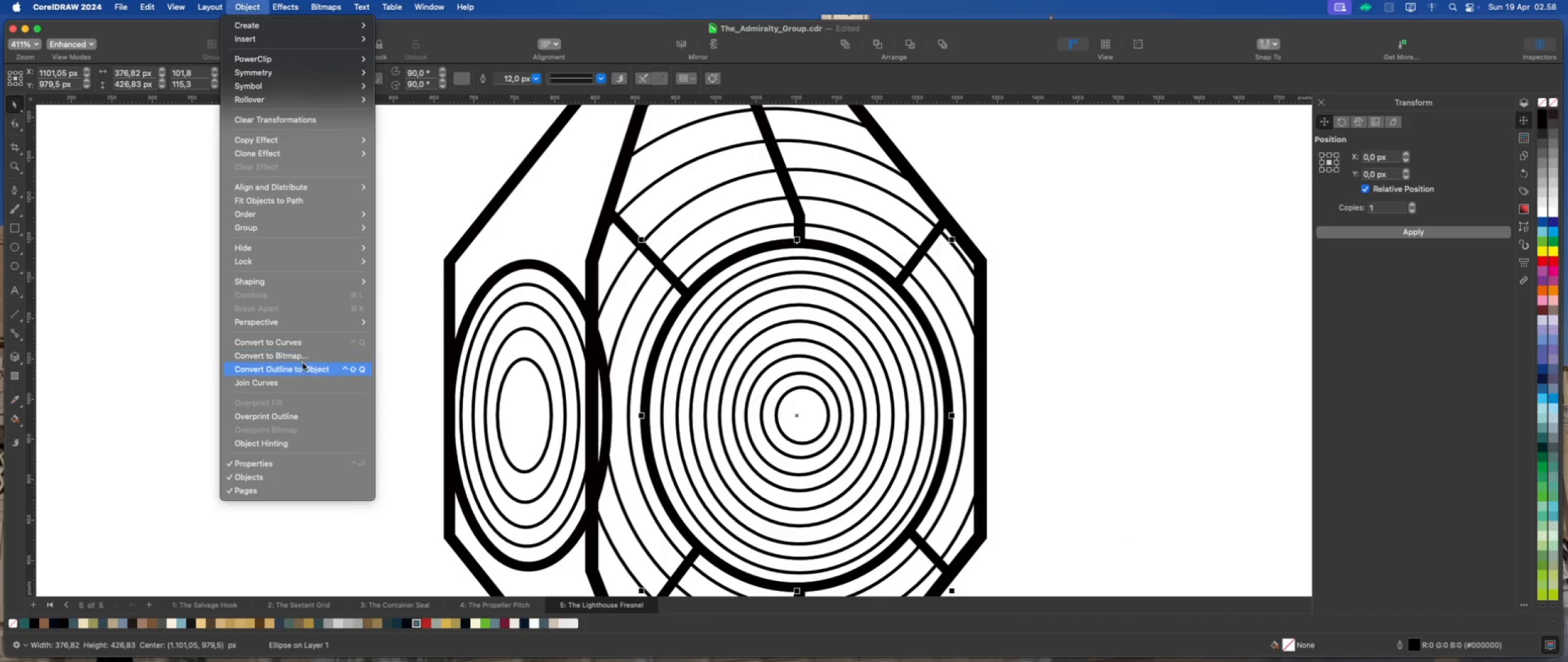 
left_click([303, 364])
 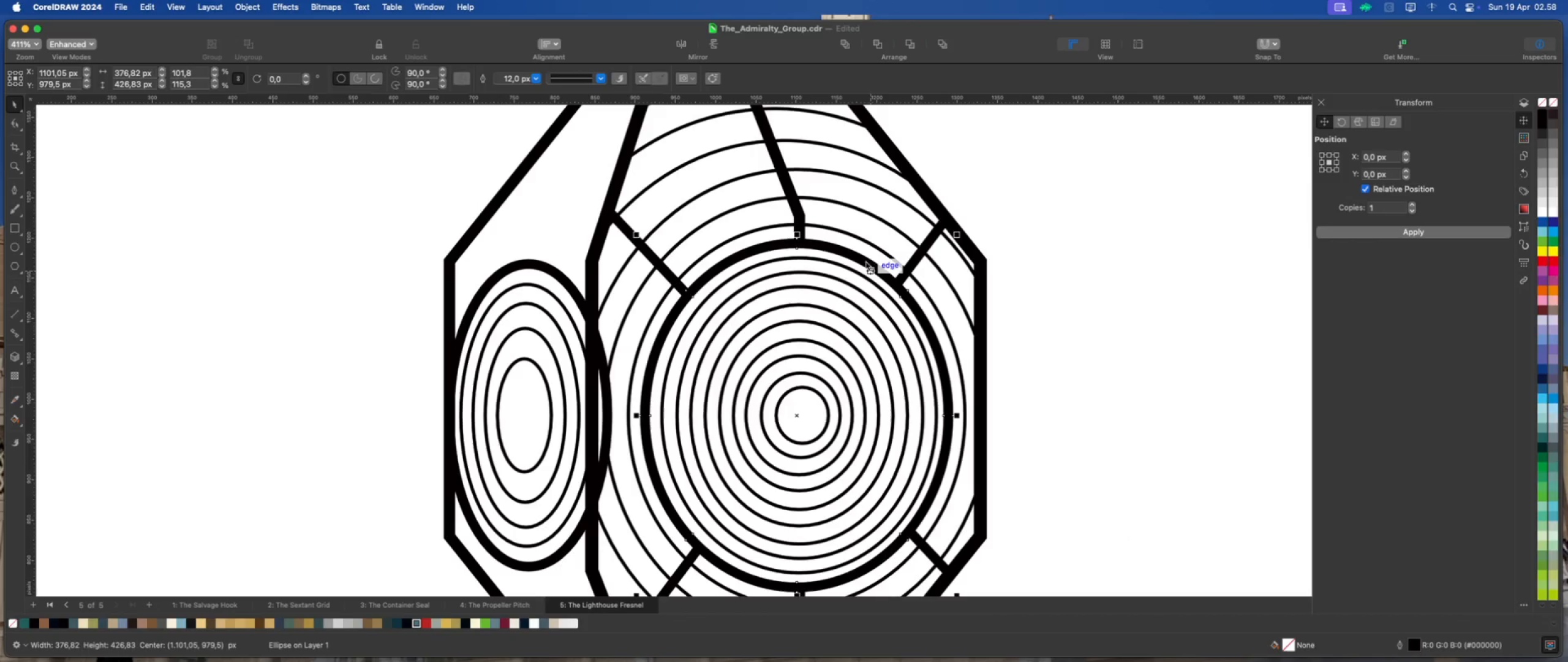 
scroll: coordinate [848, 253], scroll_direction: up, amount: 1.0
 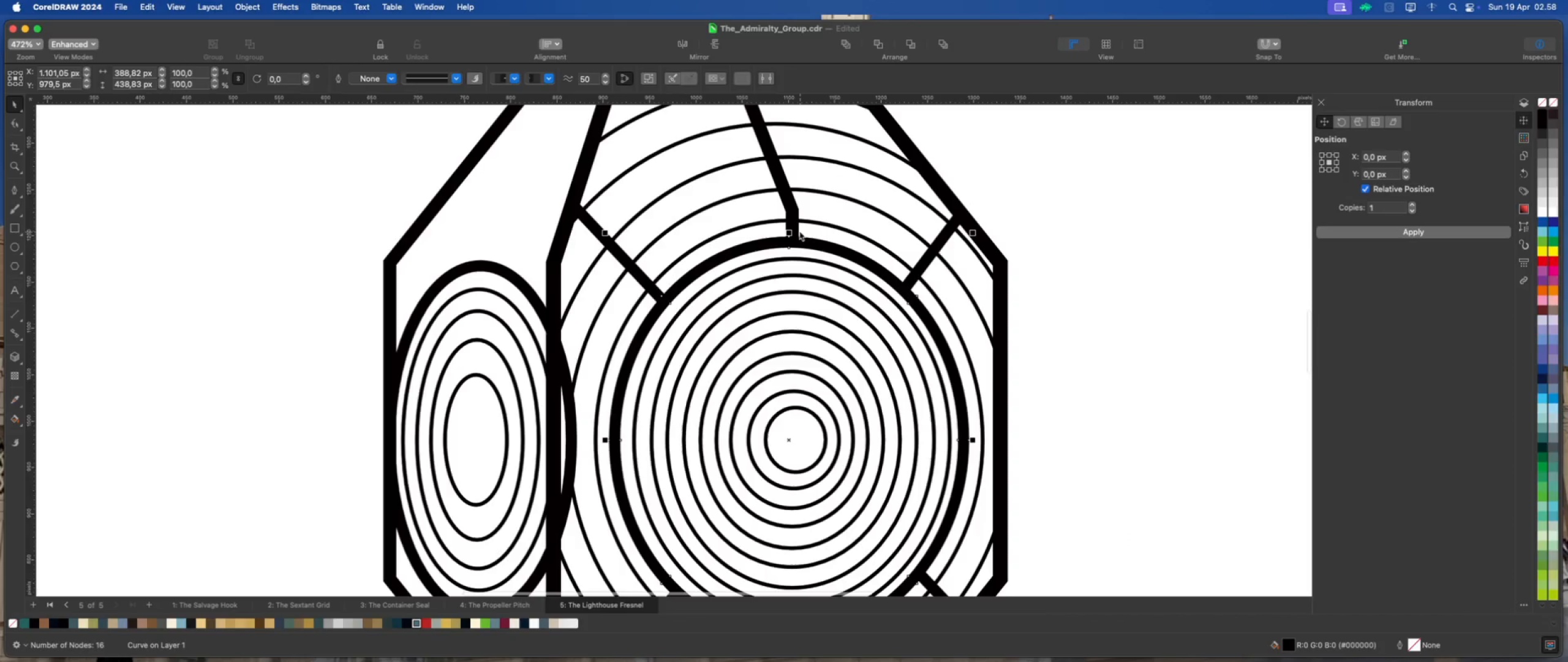 
hold_key(key=ShiftLeft, duration=1.25)
left_click([798, 230])
 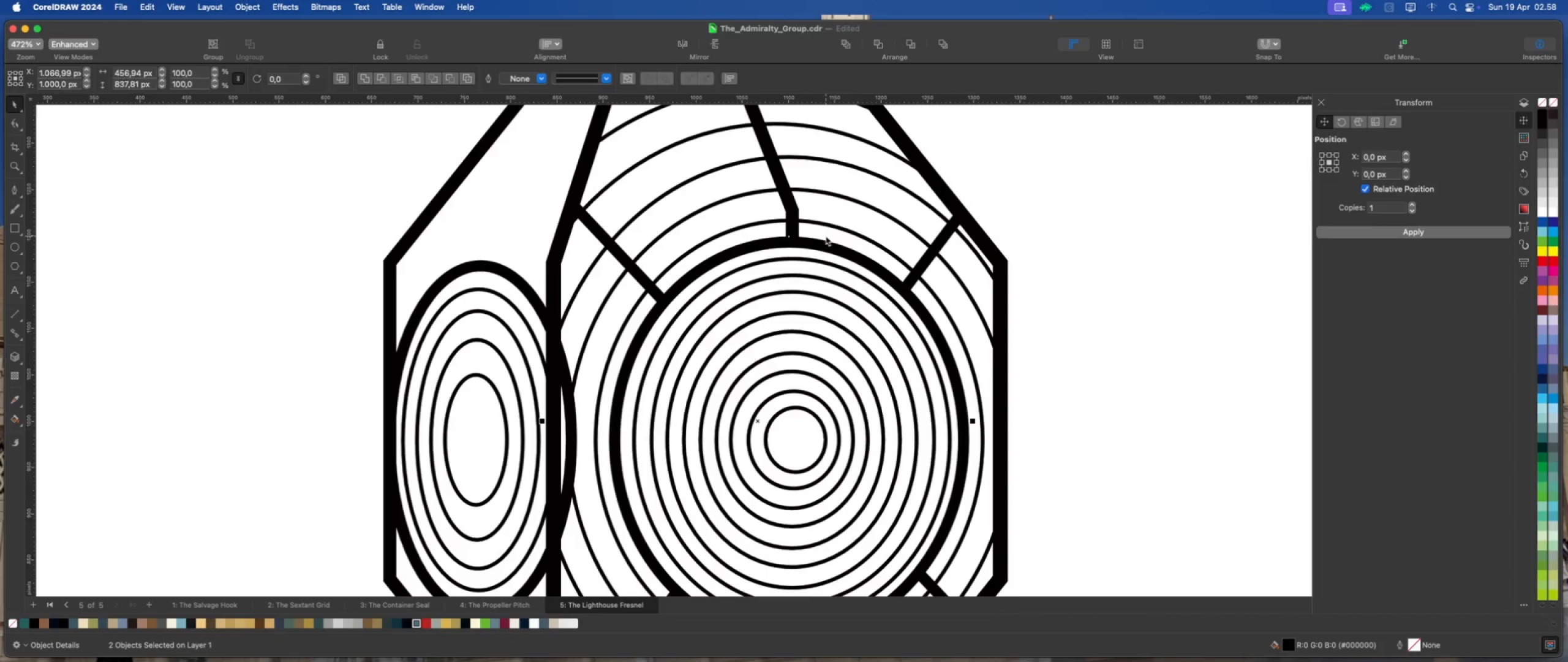 
scroll: coordinate [794, 234], scroll_direction: down, amount: 4.0
 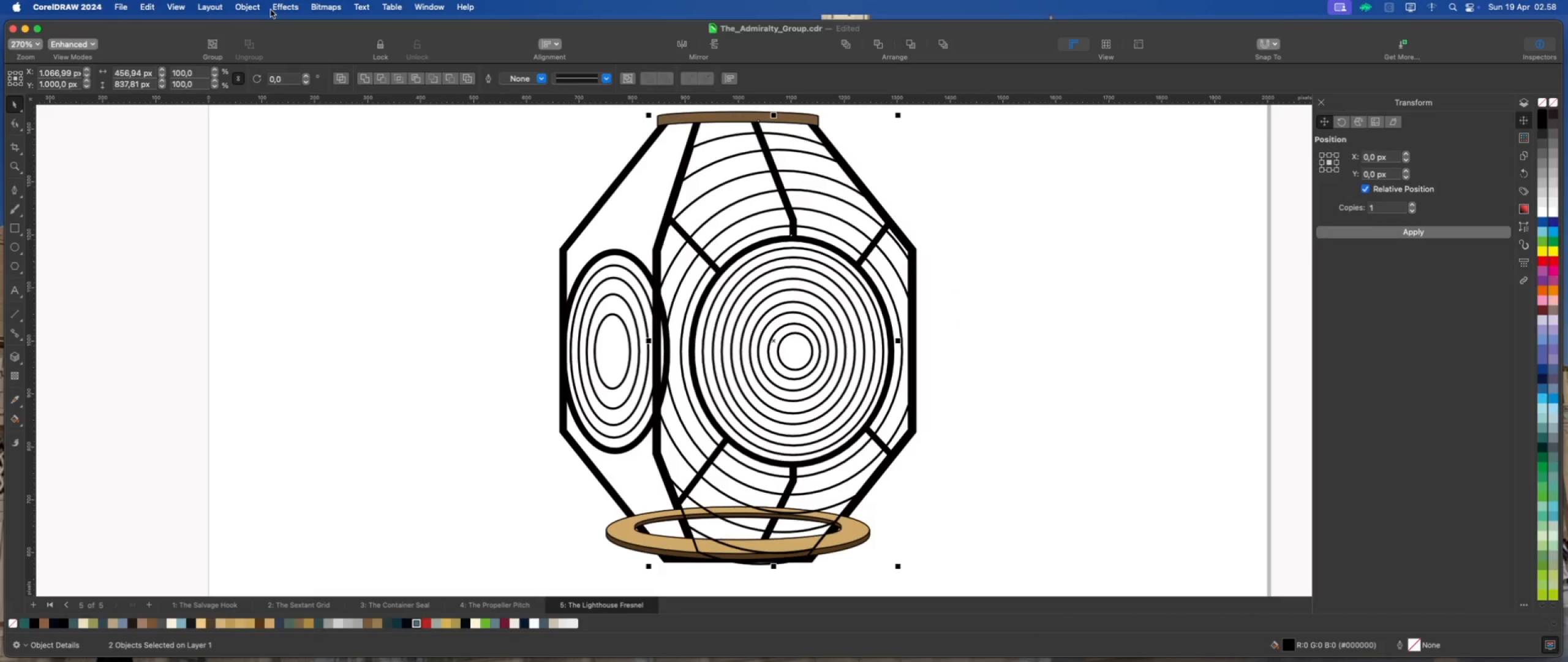 
wait(7.84)
 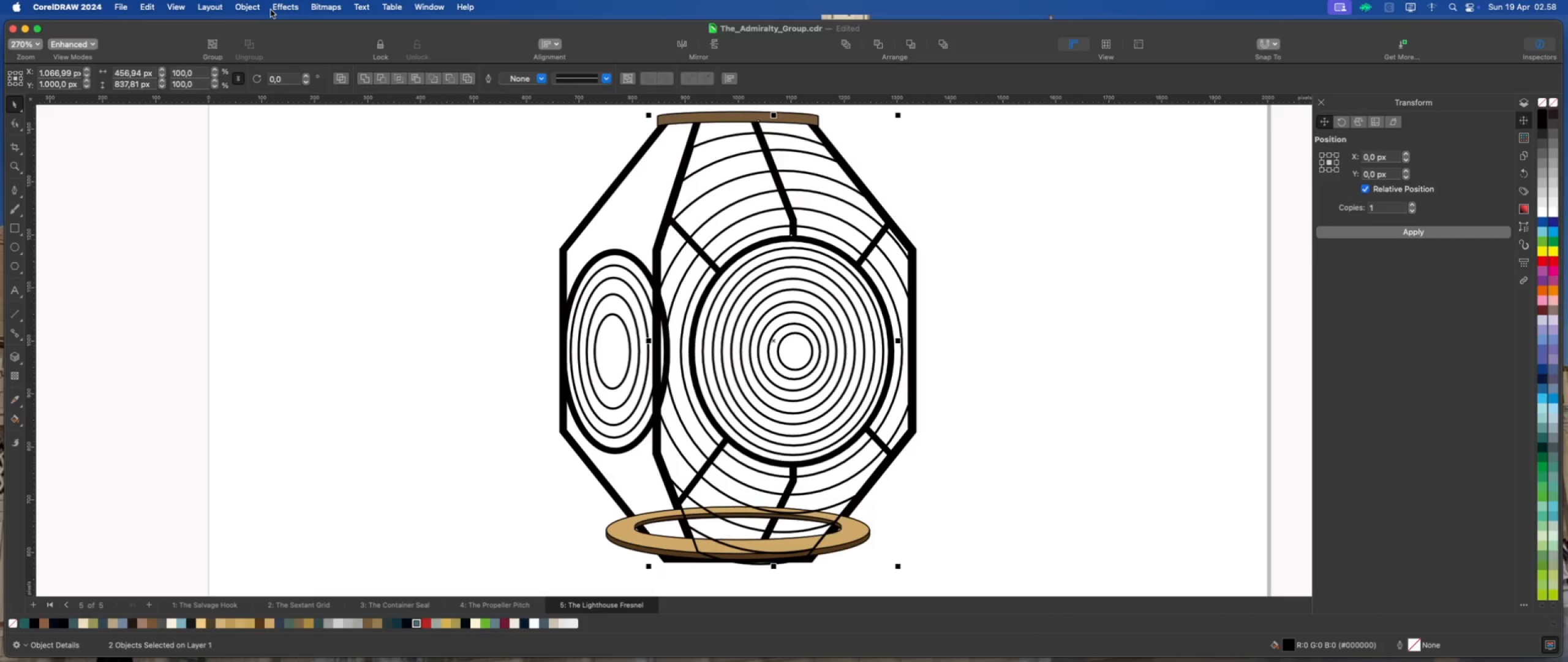 
scroll: coordinate [869, 255], scroll_direction: up, amount: 1.0
 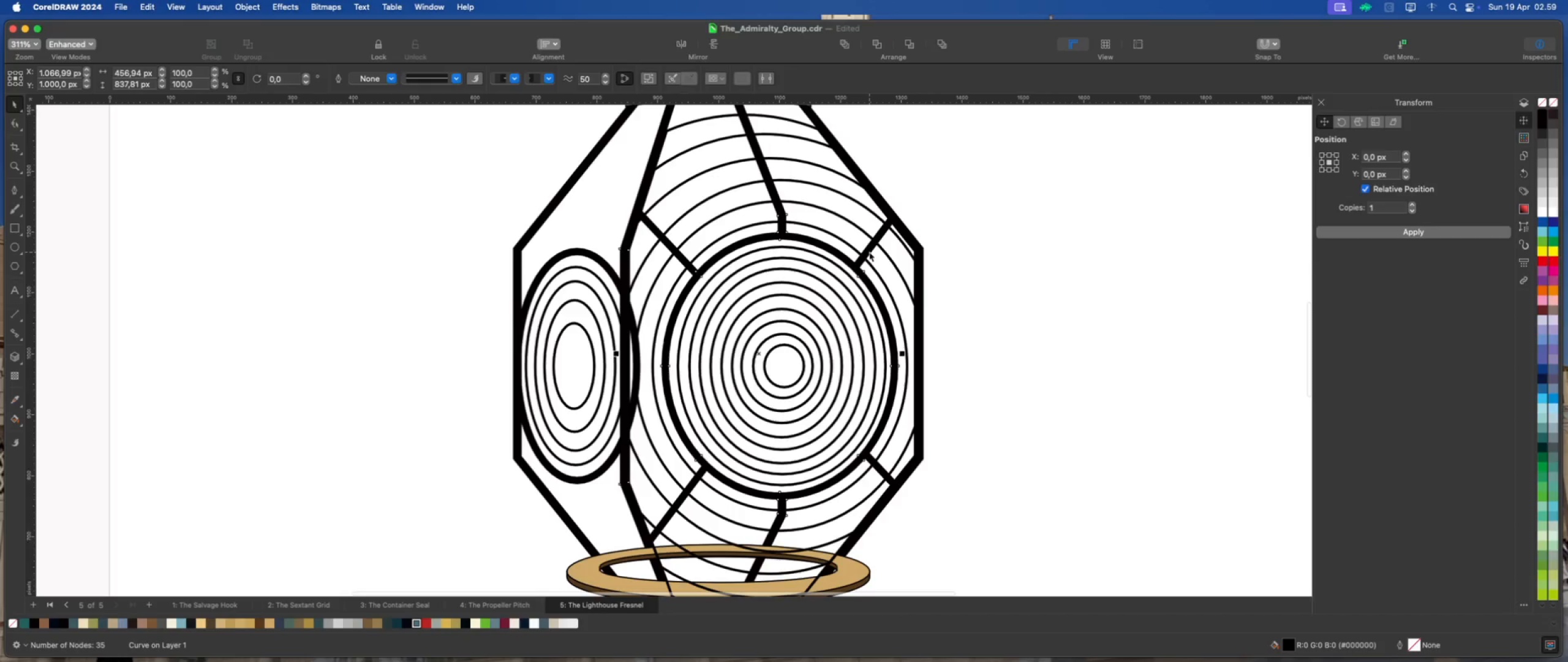 
left_click([869, 252])
 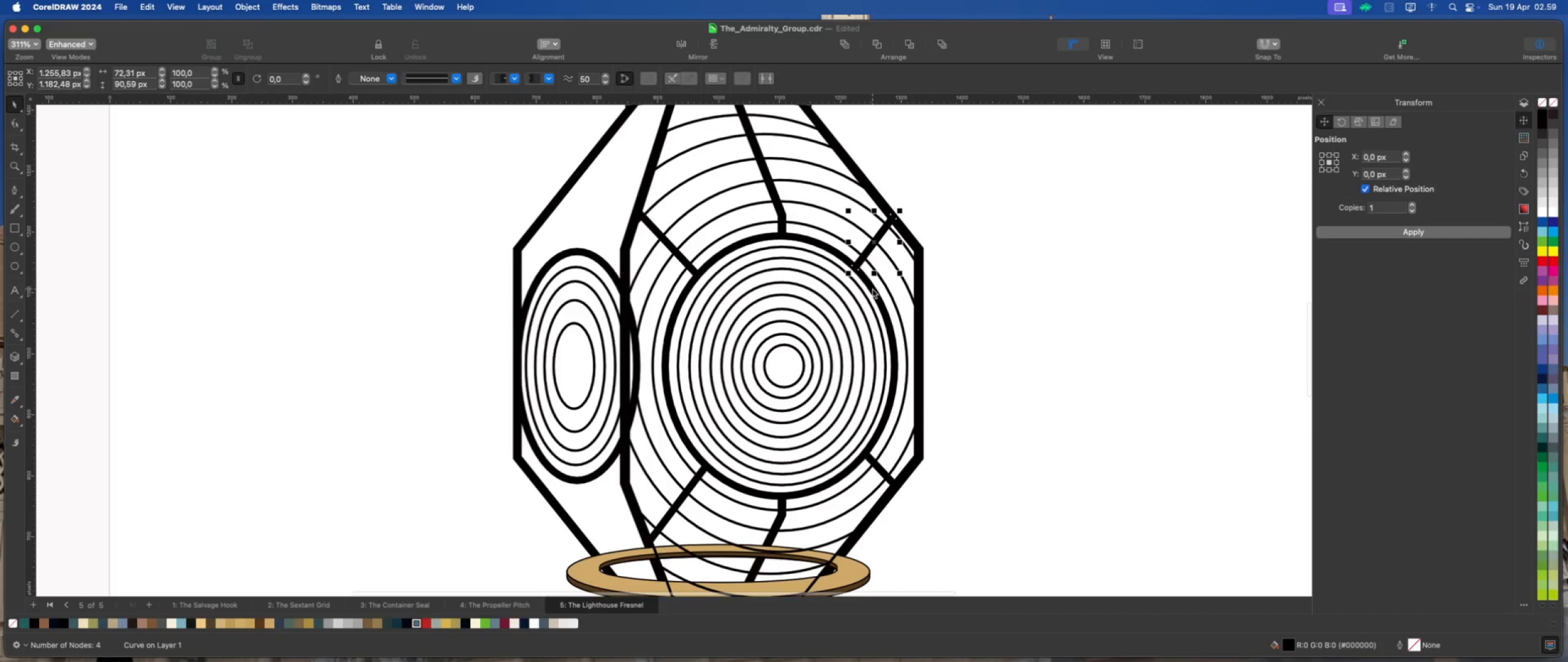 
hold_key(key=ShiftLeft, duration=1.33)
left_click([874, 289])
 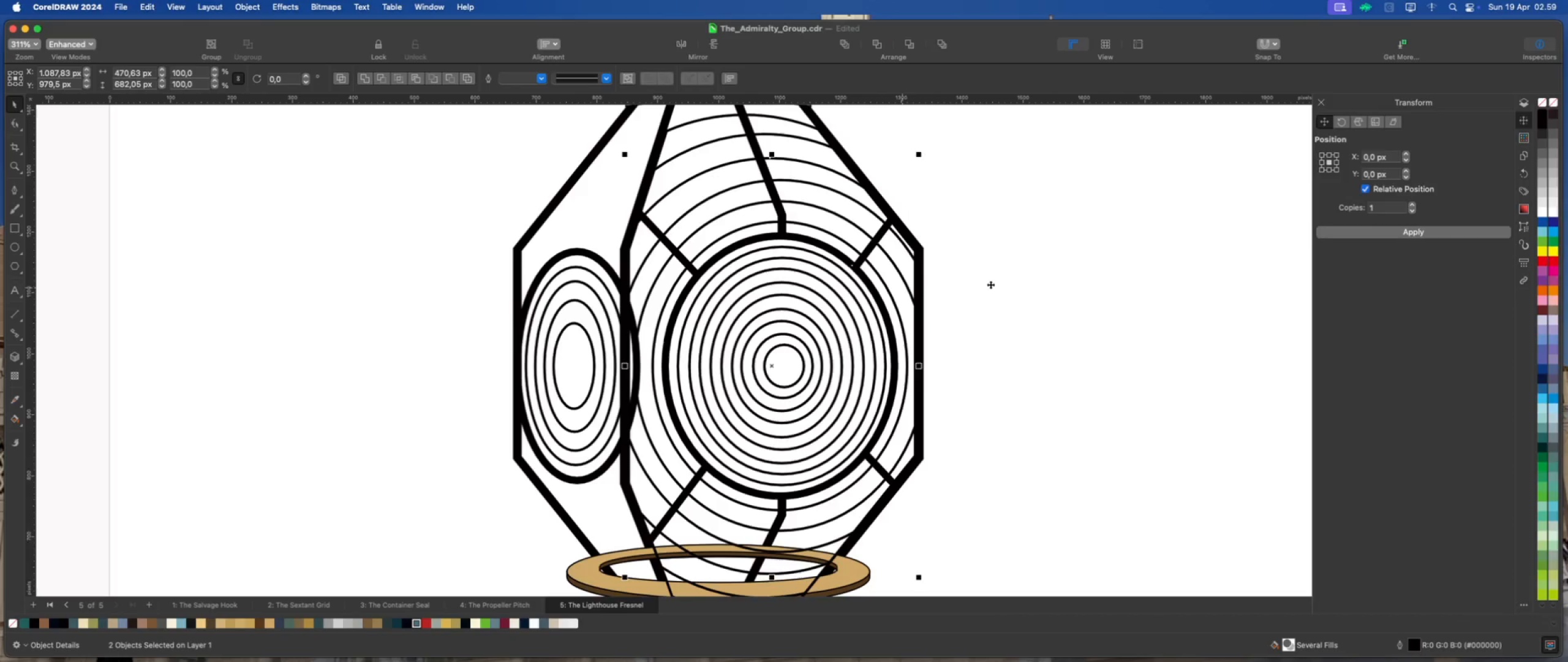 
left_click([990, 284])
 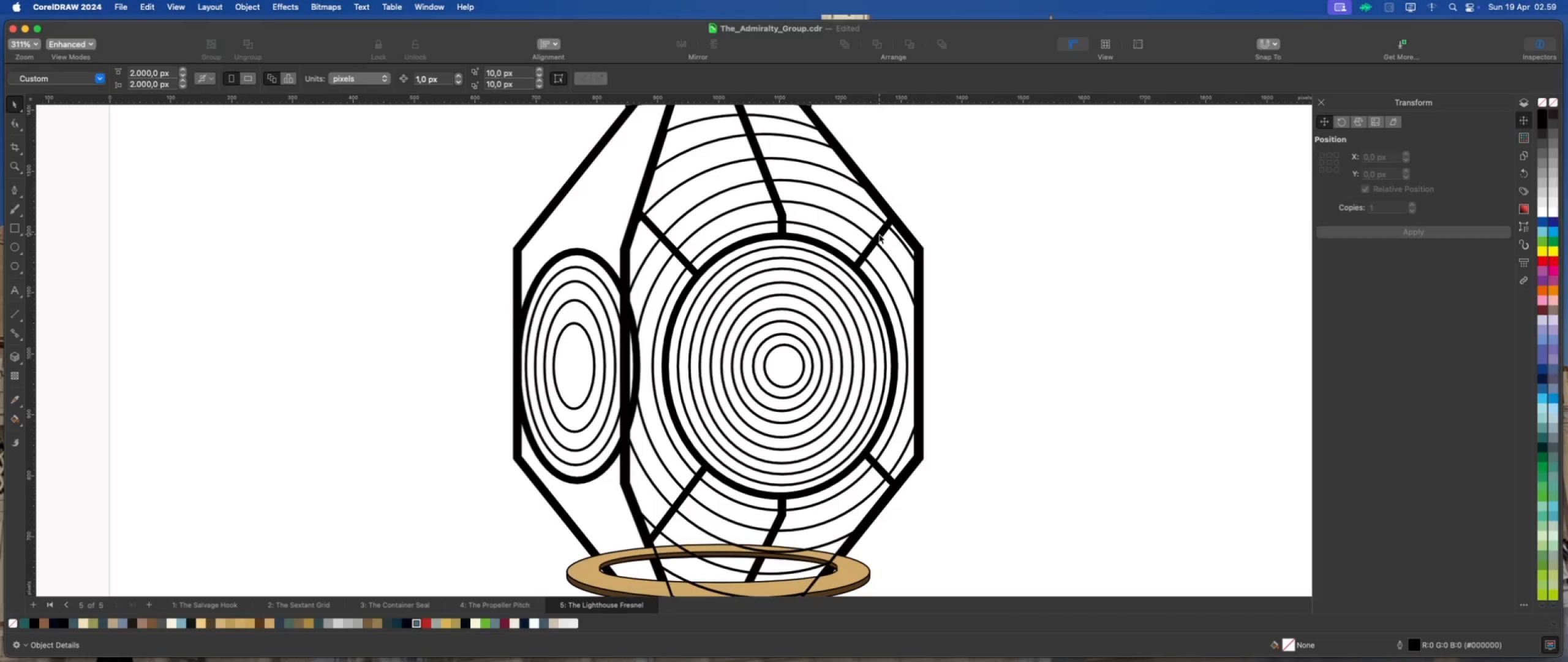 
left_click([879, 234])
 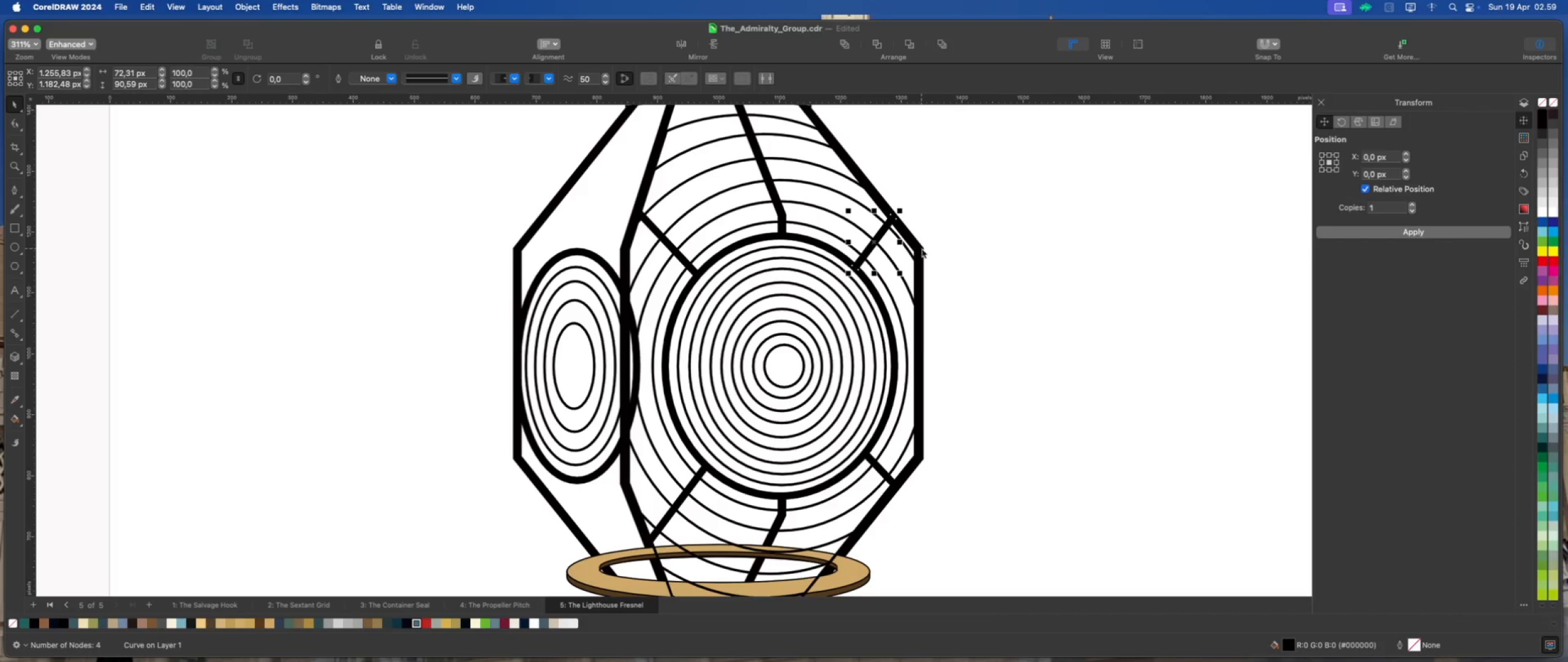 
hold_key(key=ShiftLeft, duration=1.29)
left_click([922, 250])
 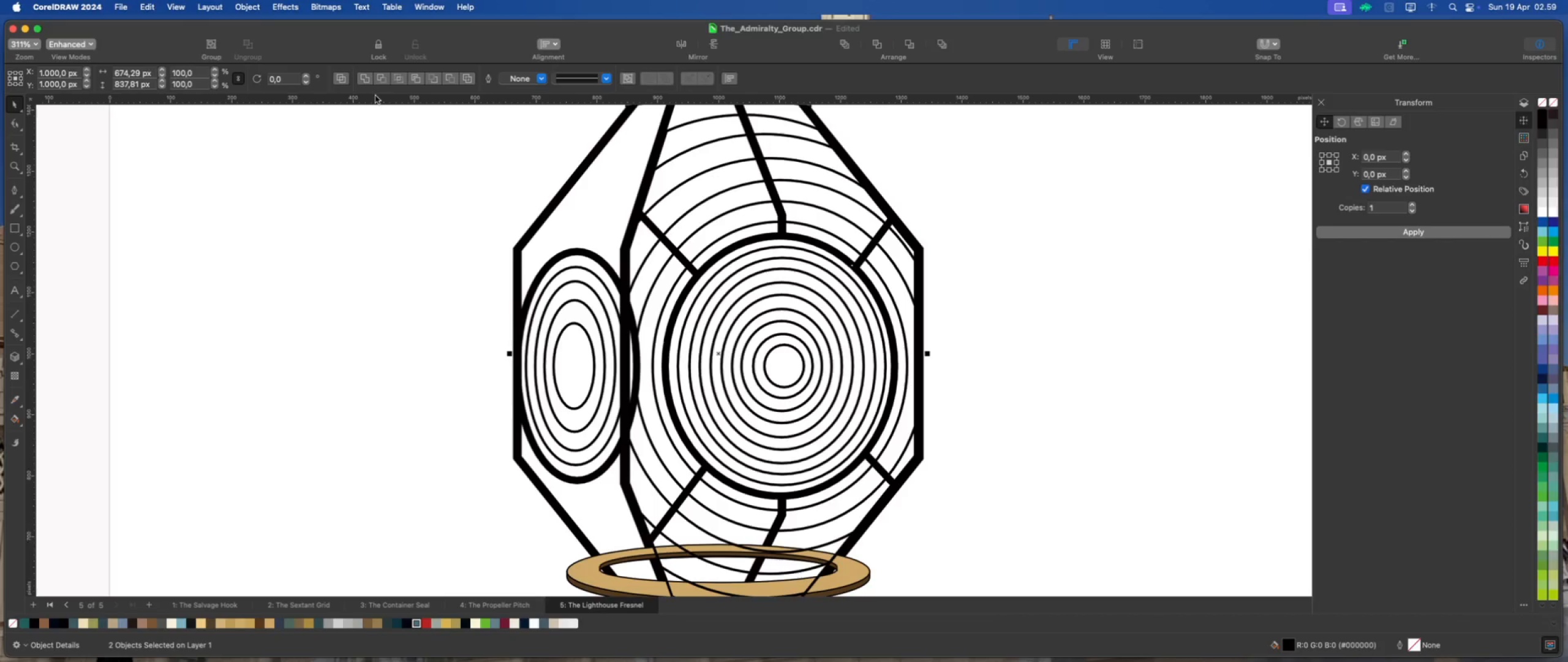 
left_click([365, 81])
 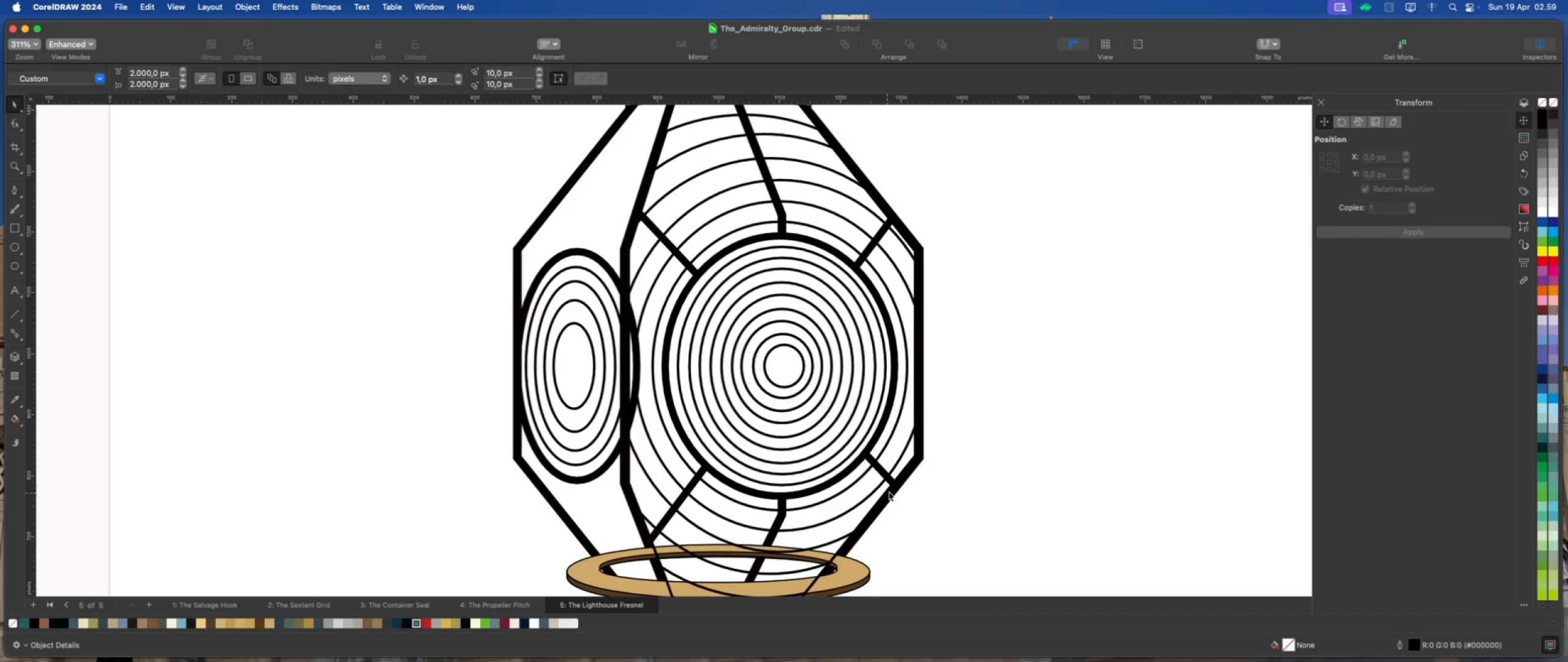 
left_click([889, 481])
 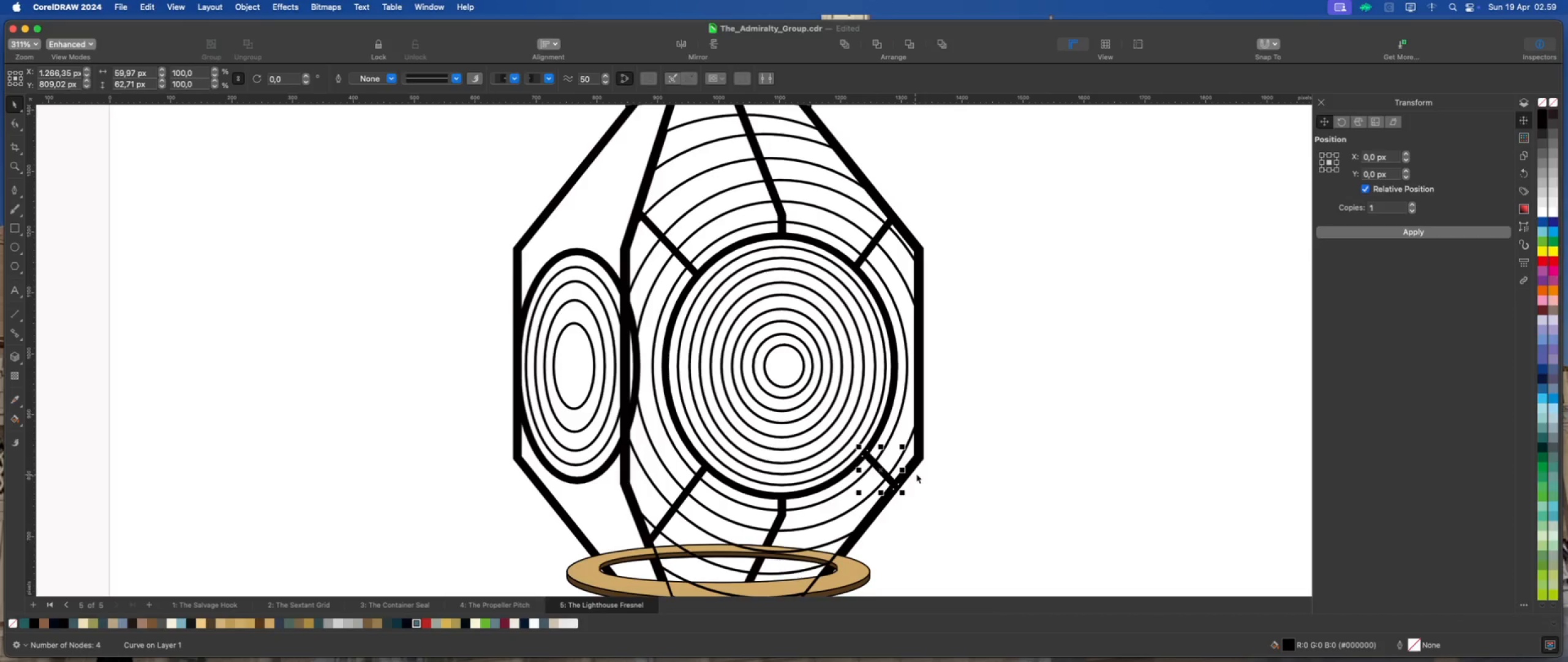 
hold_key(key=ShiftLeft, duration=0.94)
left_click([921, 459])
 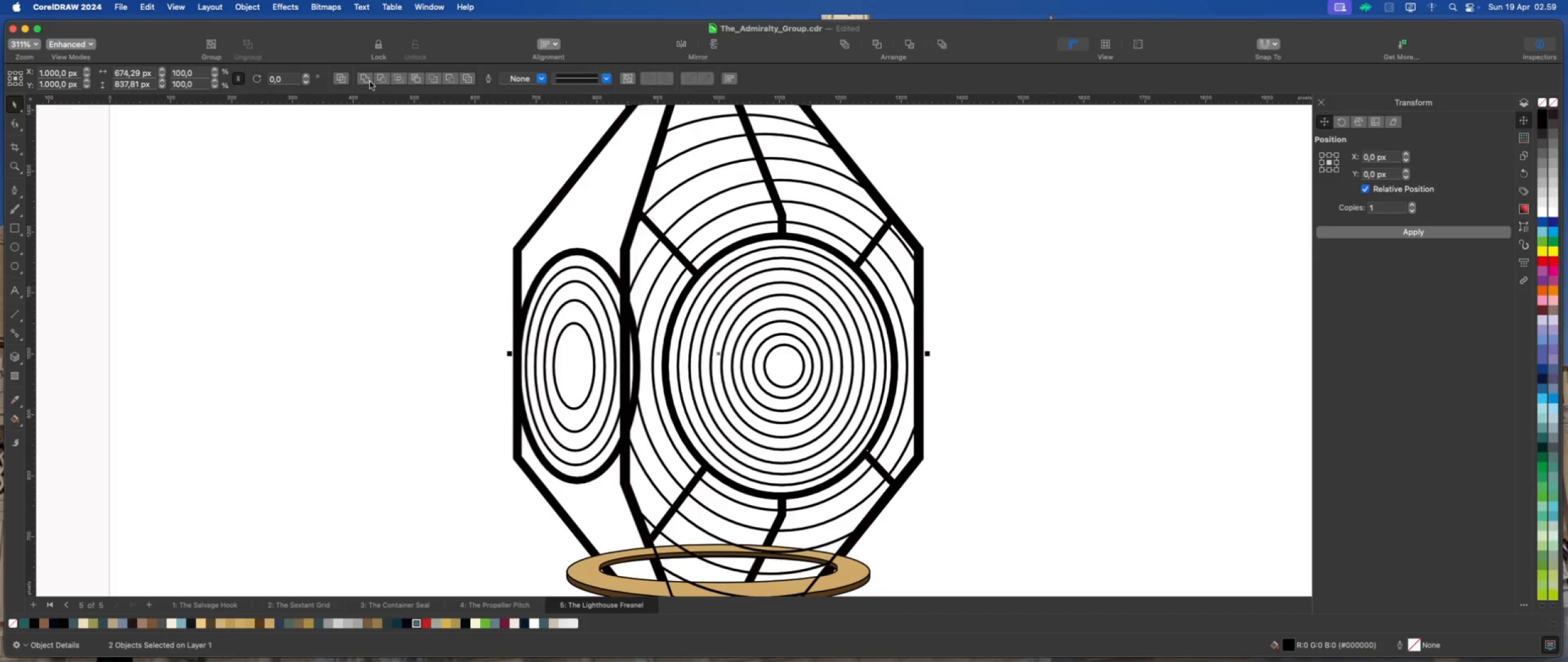 
left_click([365, 80])
 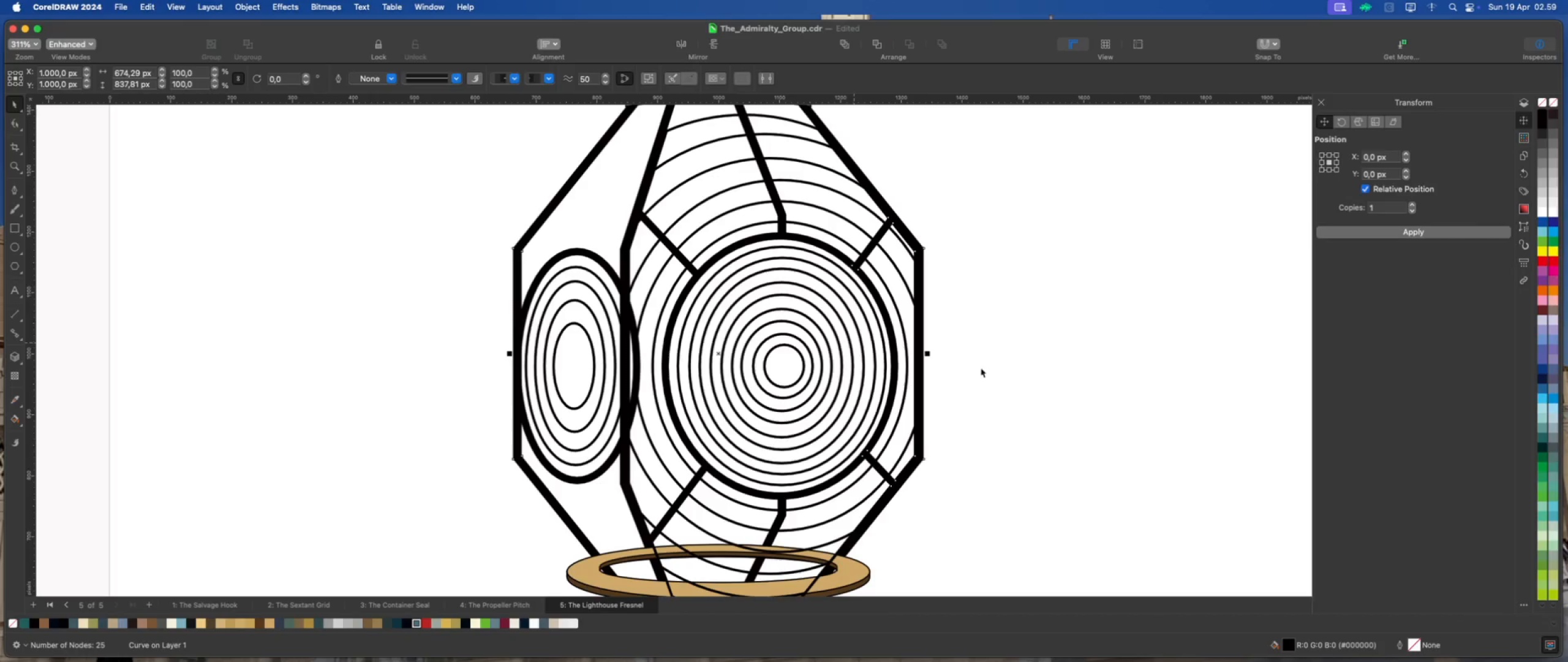 
scroll: coordinate [974, 367], scroll_direction: down, amount: 2.0
 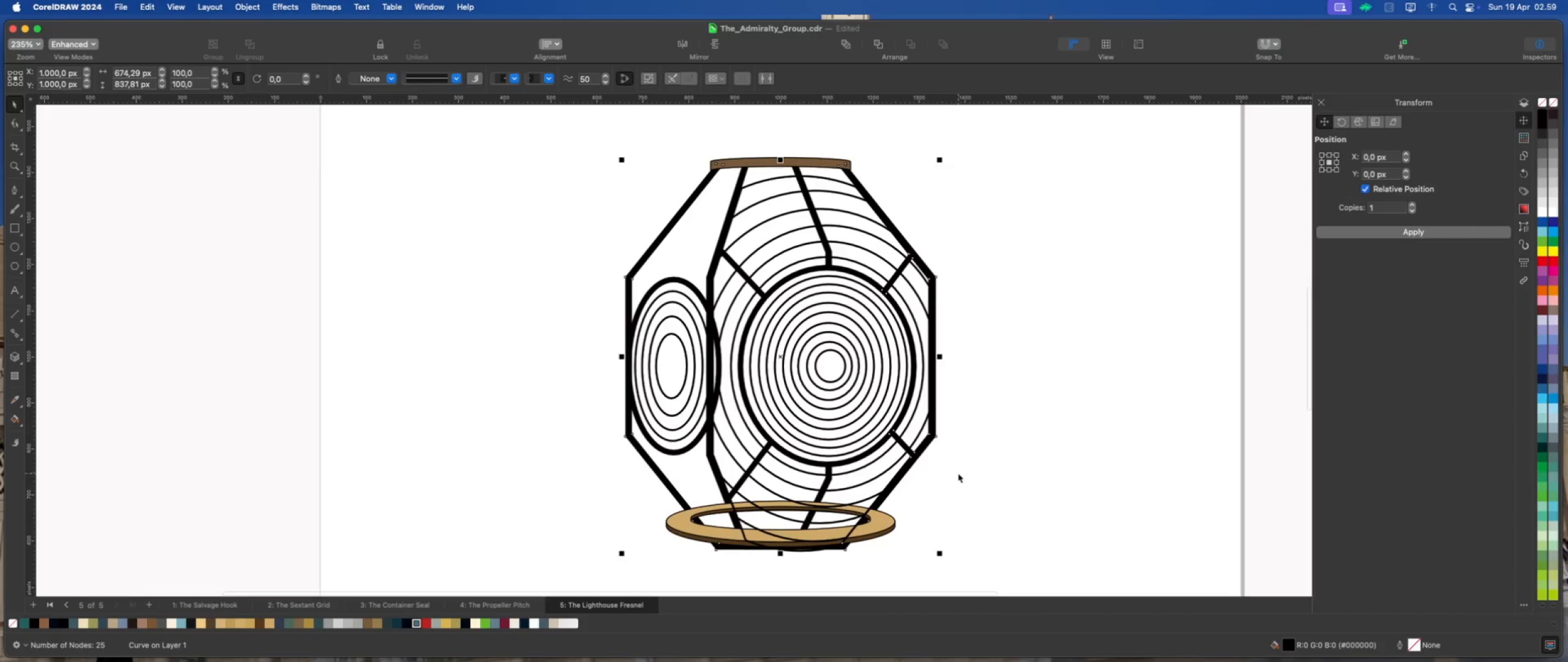 
left_click([958, 473])
 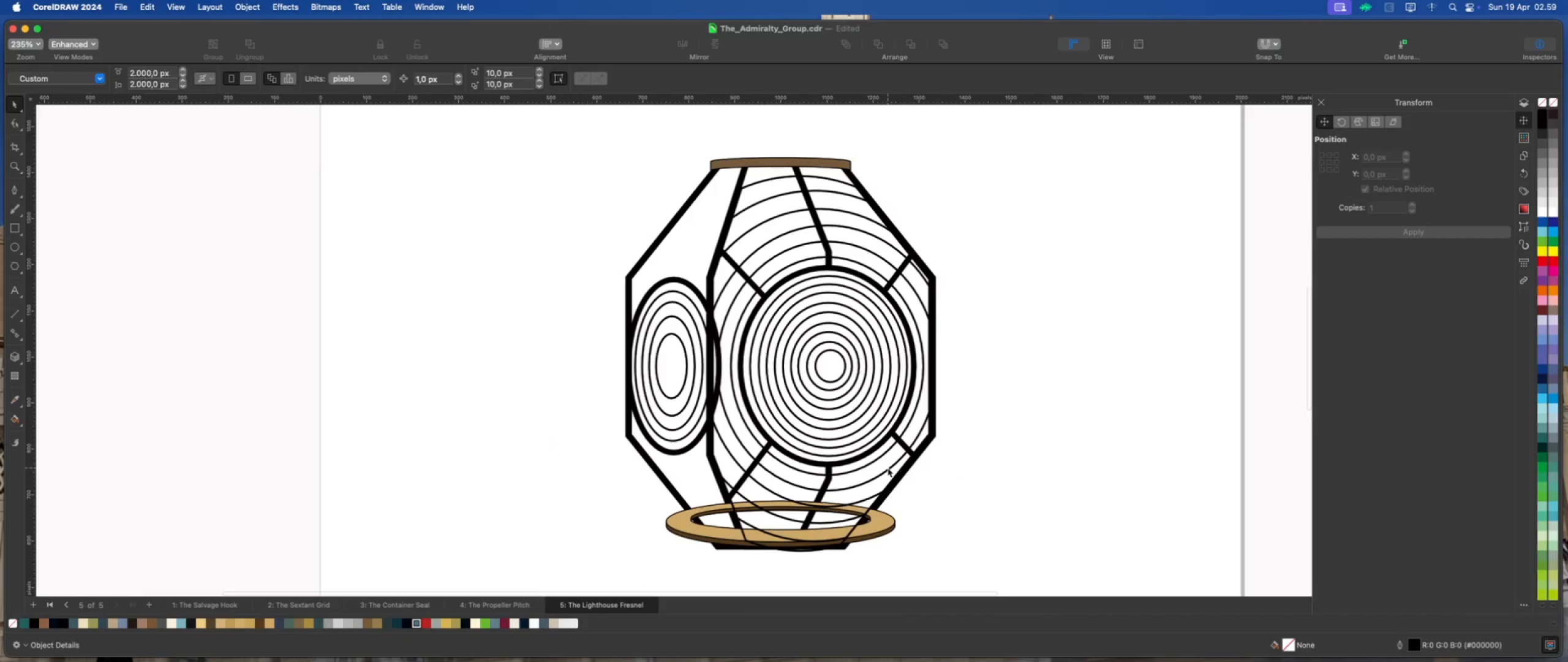 
scroll: coordinate [829, 491], scroll_direction: up, amount: 2.0
 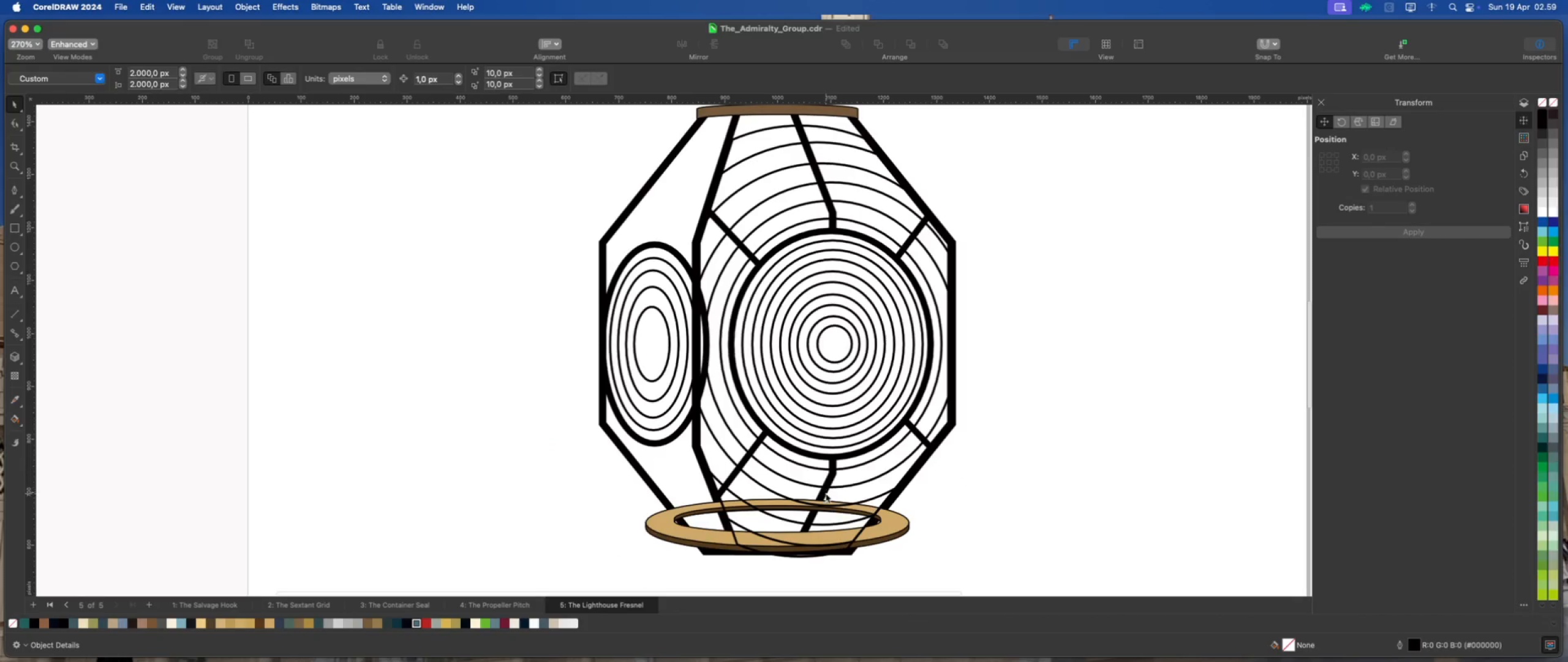 
left_click([826, 493])
 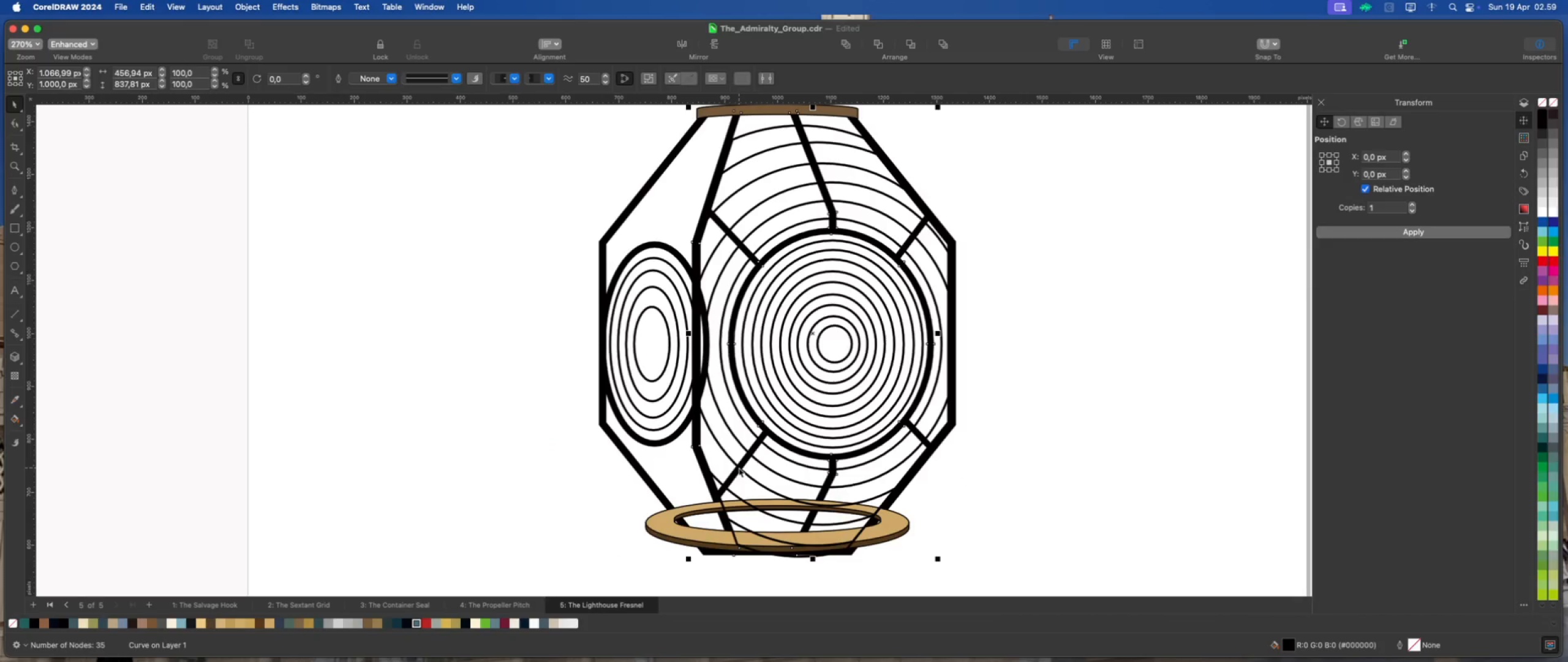 
left_click([744, 464])
 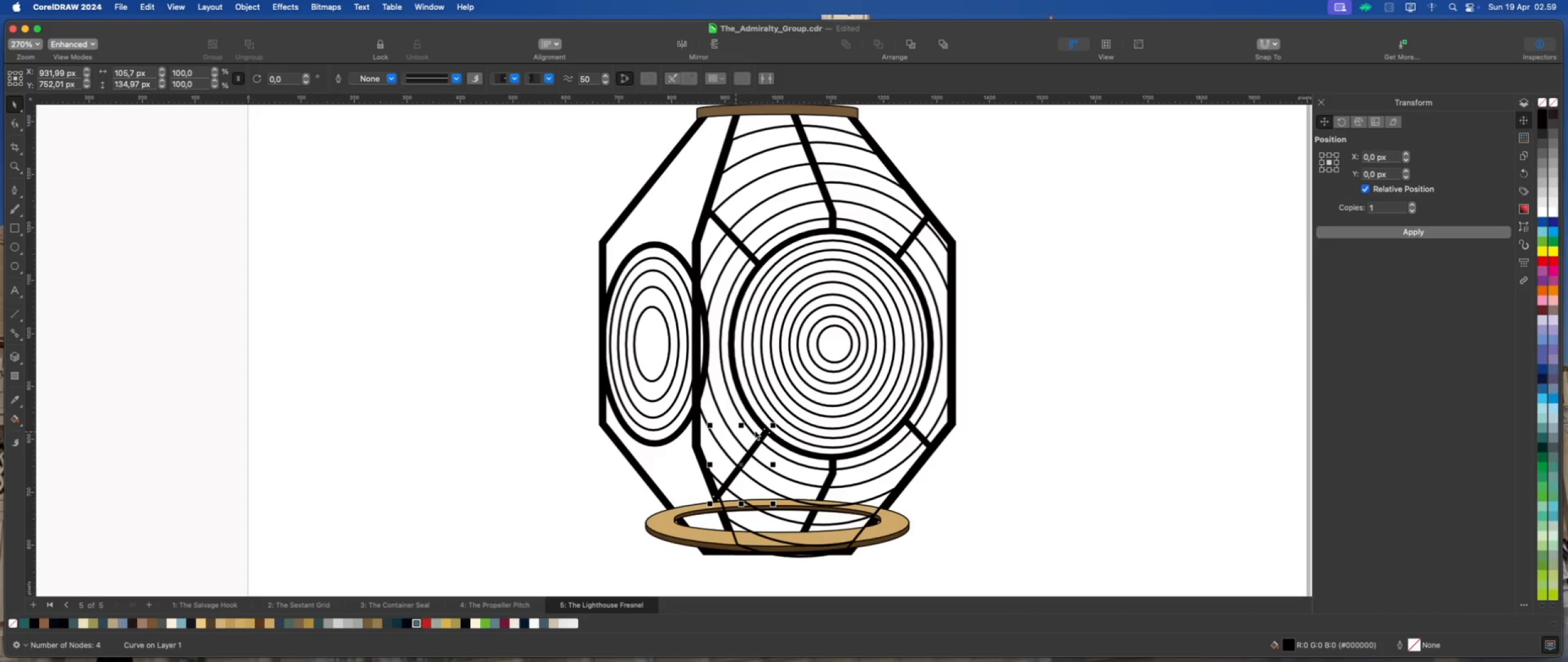 
hold_key(key=CommandLeft, duration=4.57)
 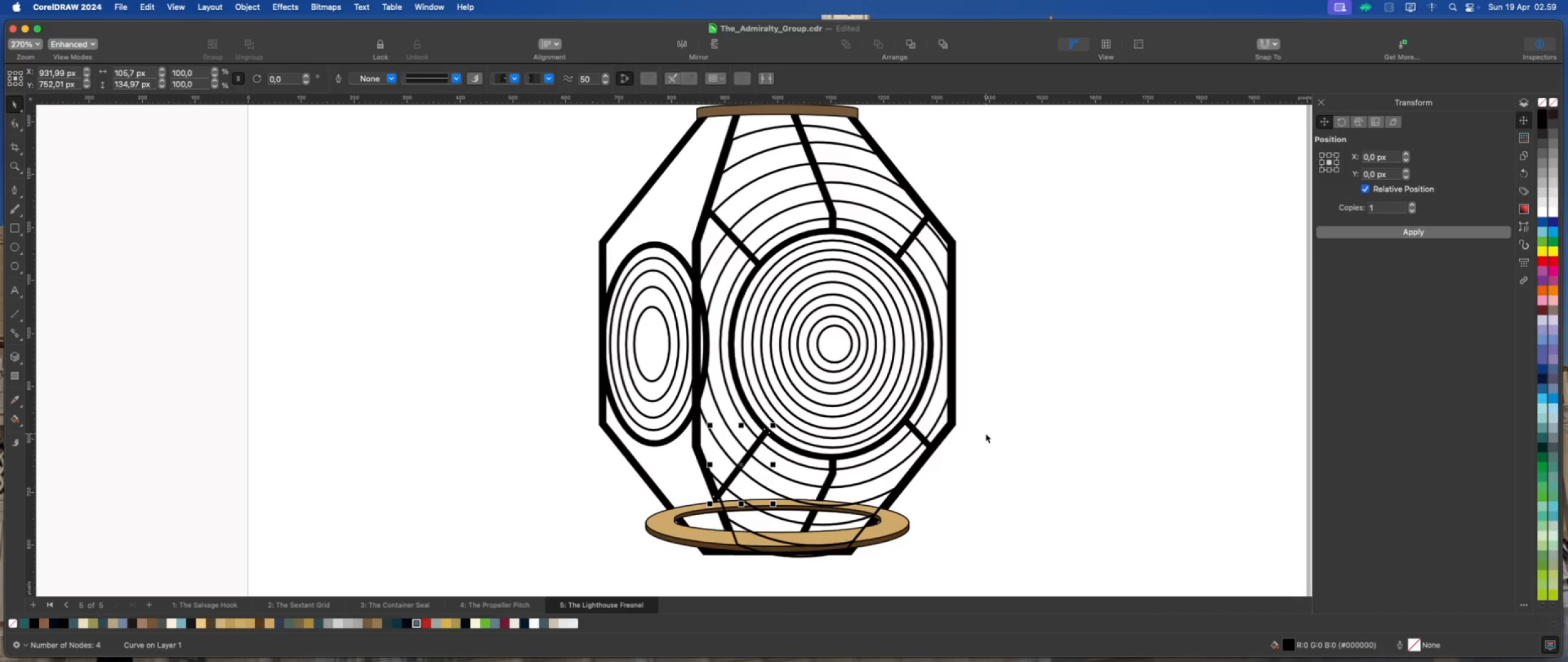 
scroll: coordinate [838, 370], scroll_direction: down, amount: 1.0
 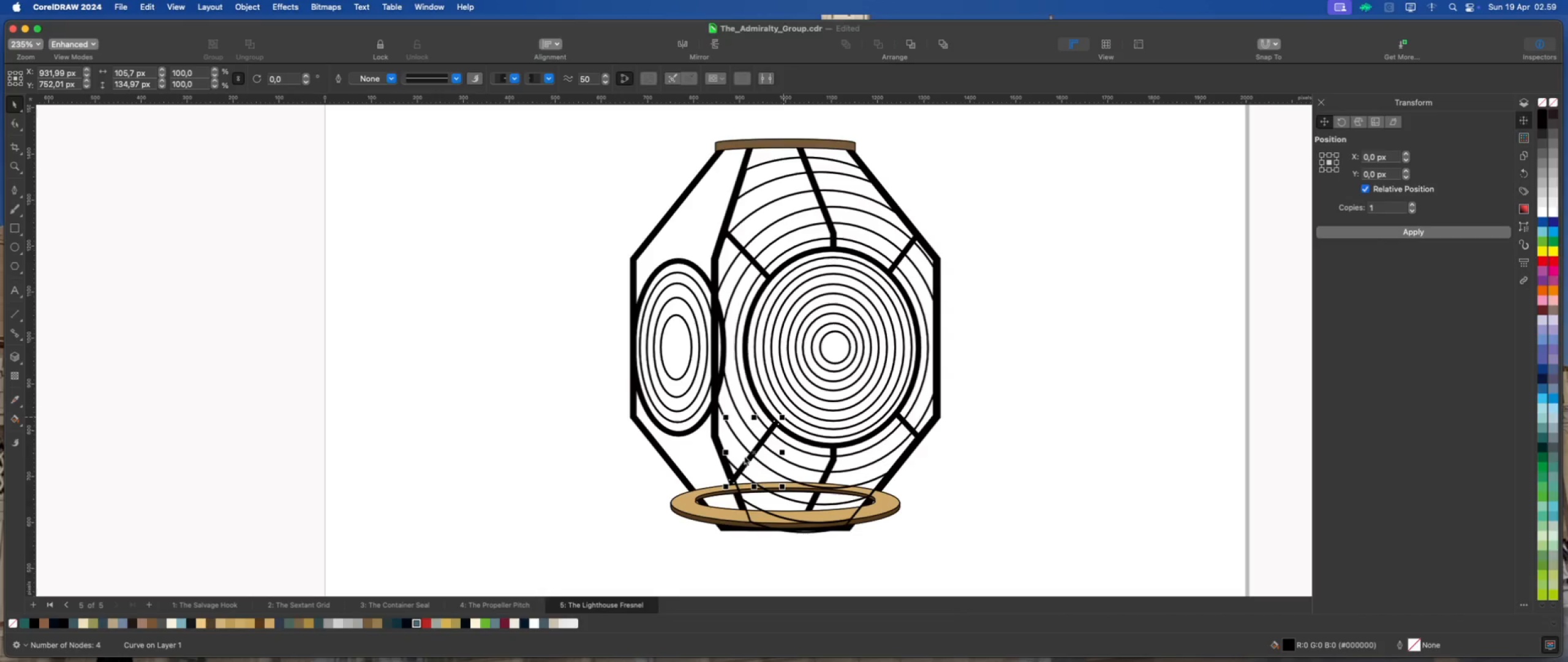 
hold_key(key=ShiftLeft, duration=2.28)
left_click([722, 465])
 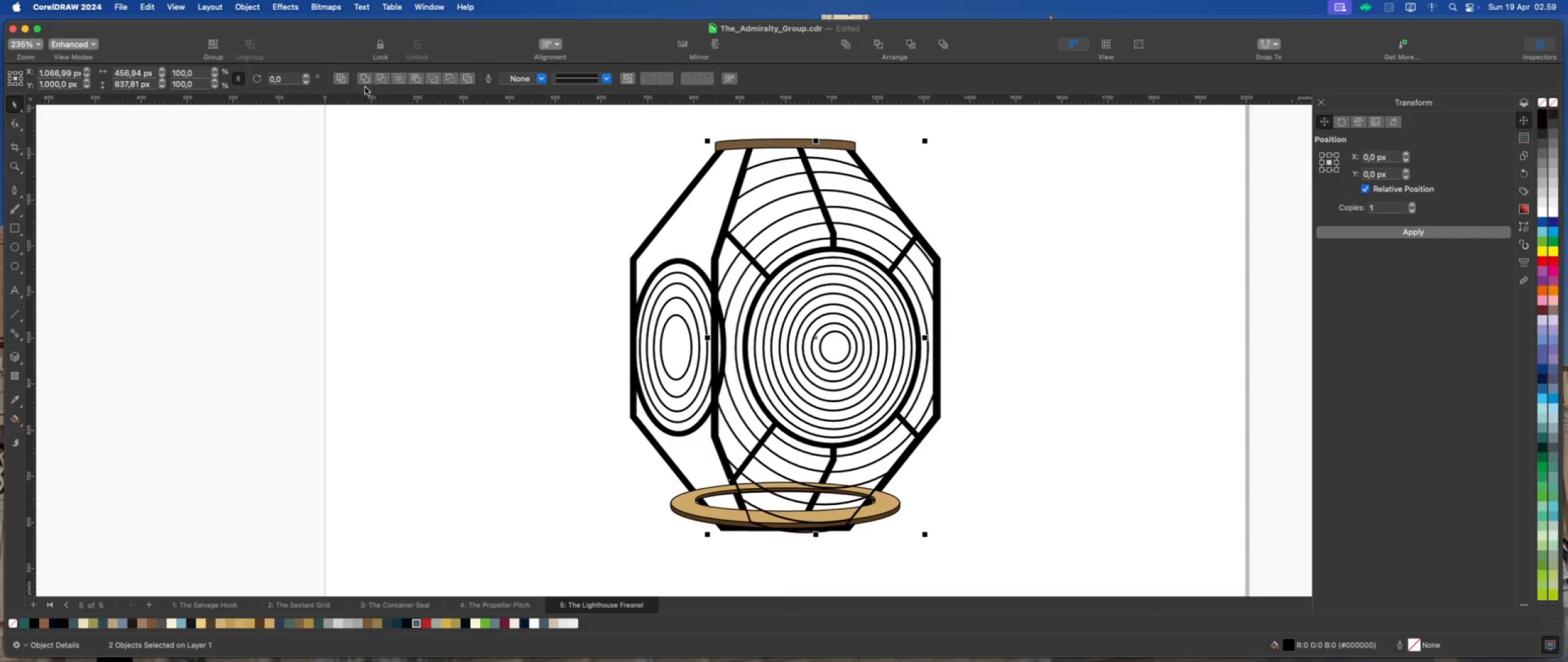 
left_click([364, 77])
 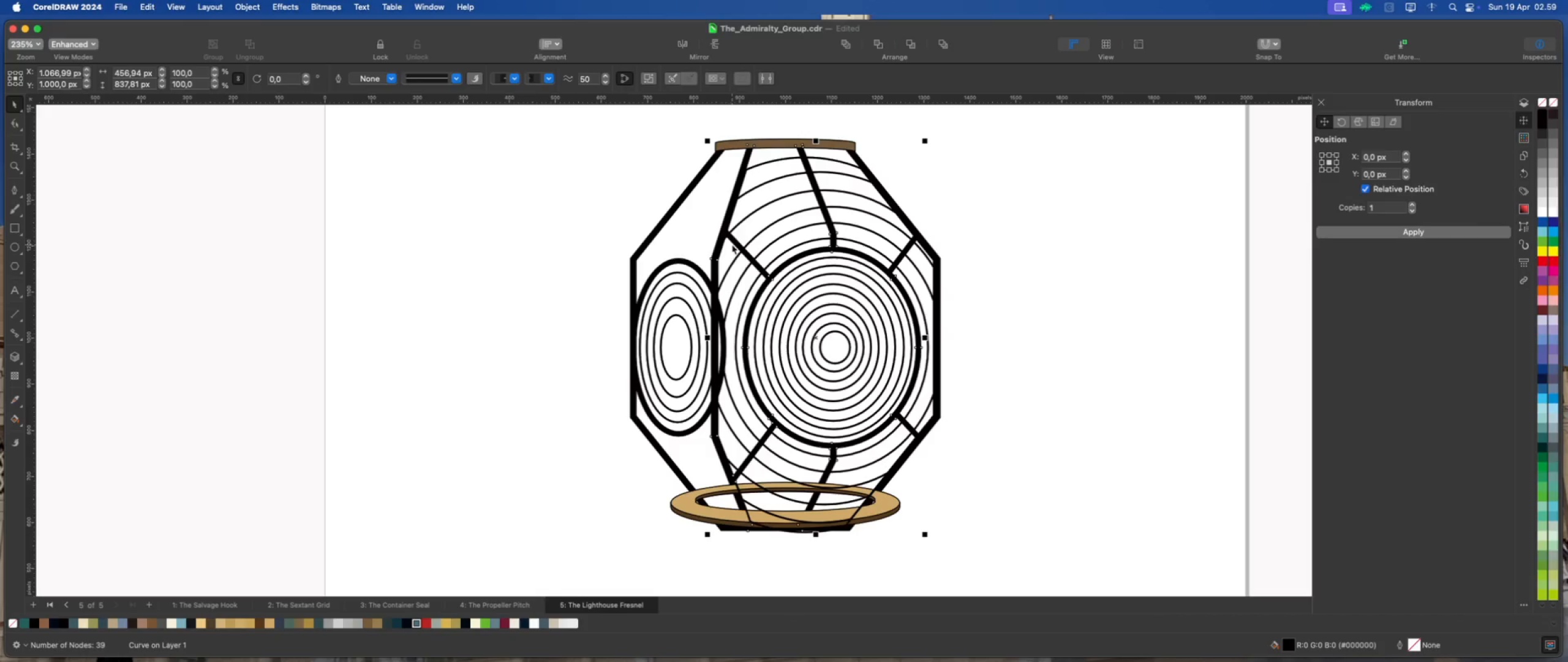 
left_click([735, 240])
 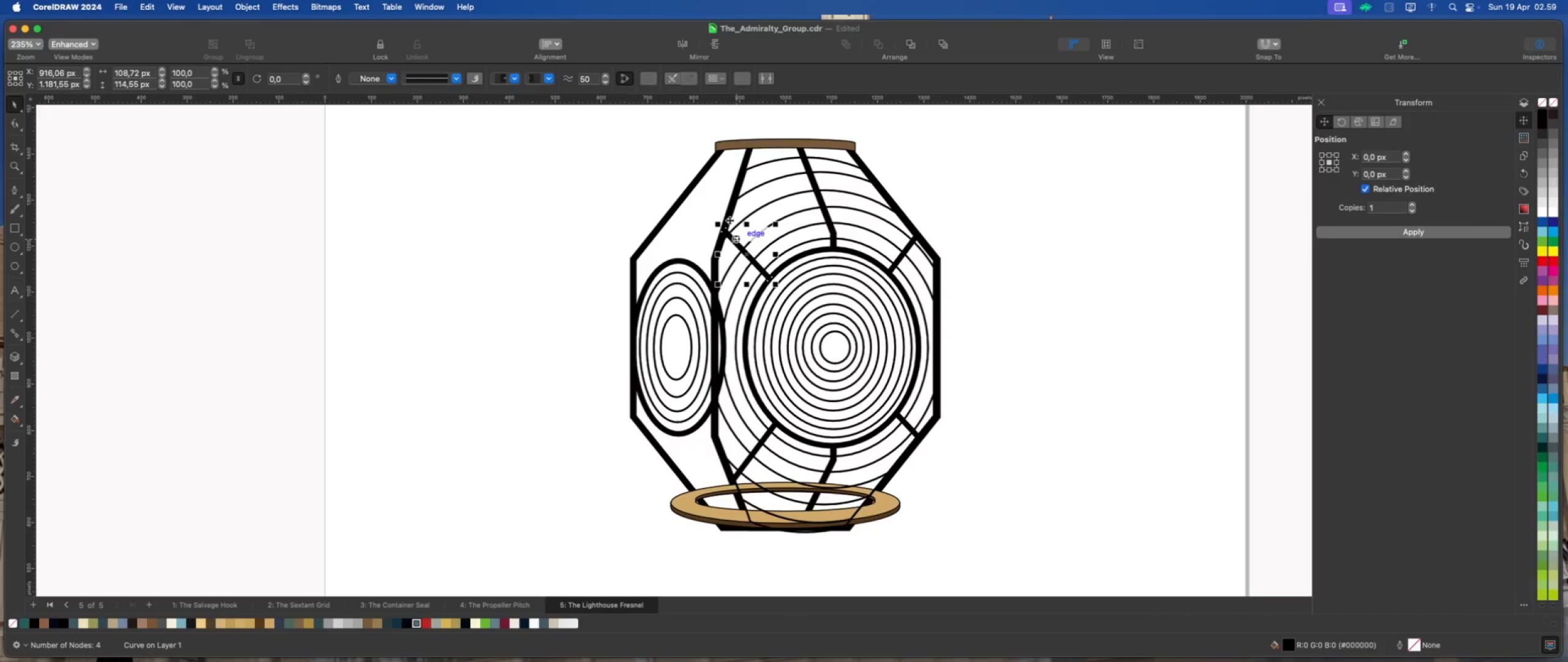 
hold_key(key=ShiftLeft, duration=1.41)
left_click([735, 191])
 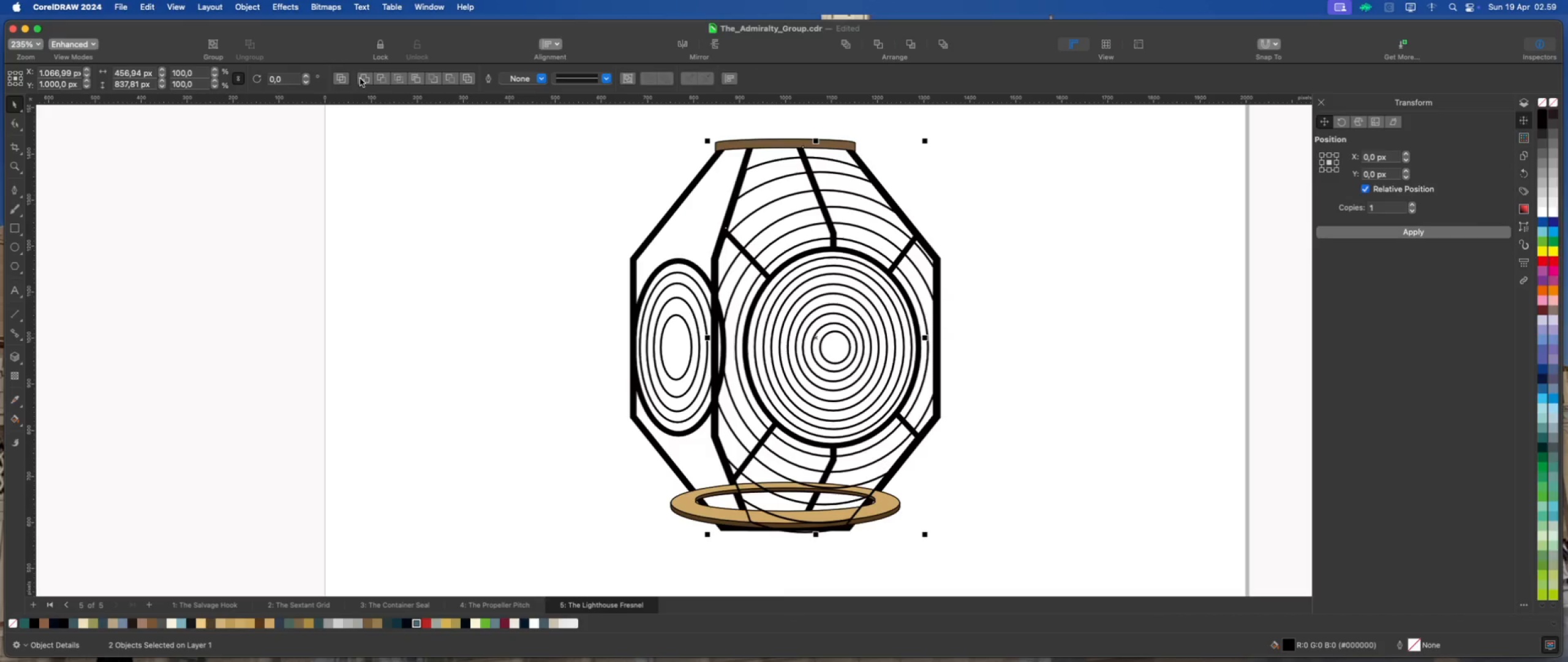 
left_click([364, 78])
 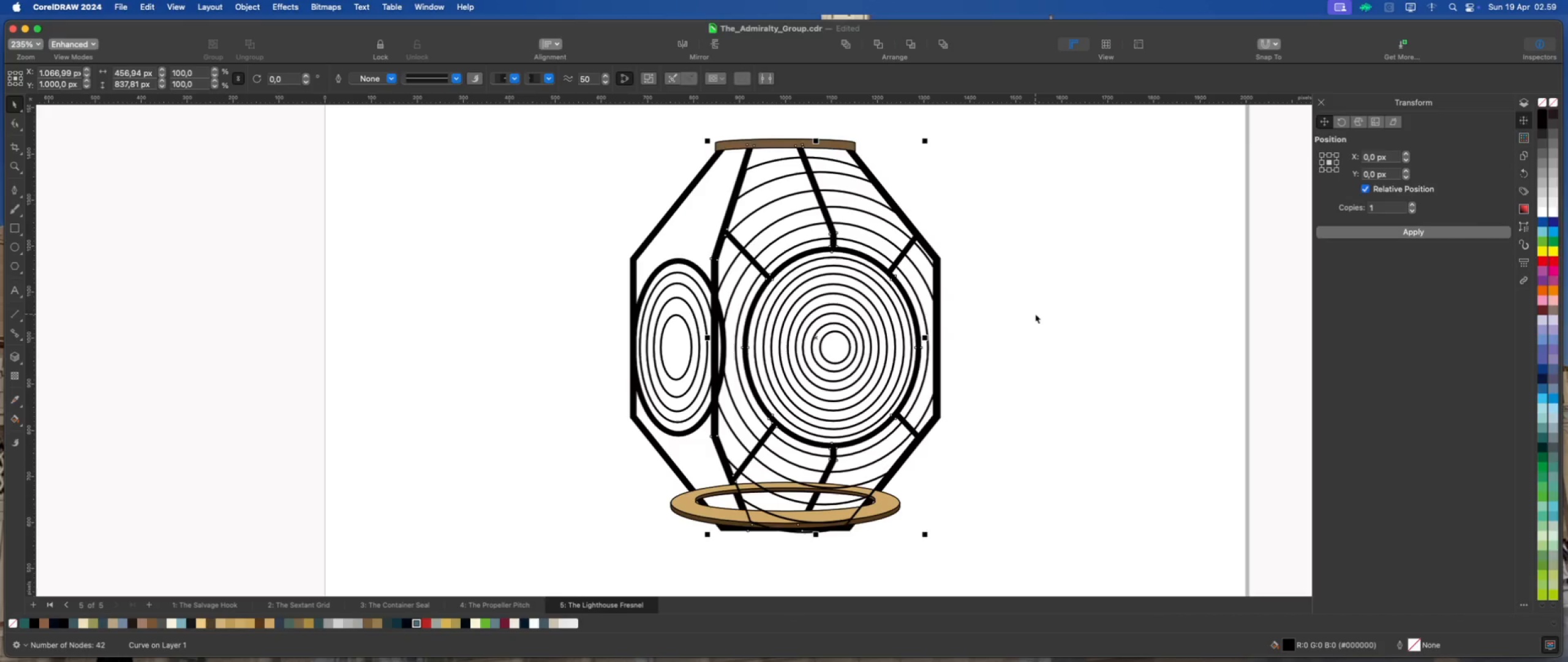 
left_click([1035, 314])
 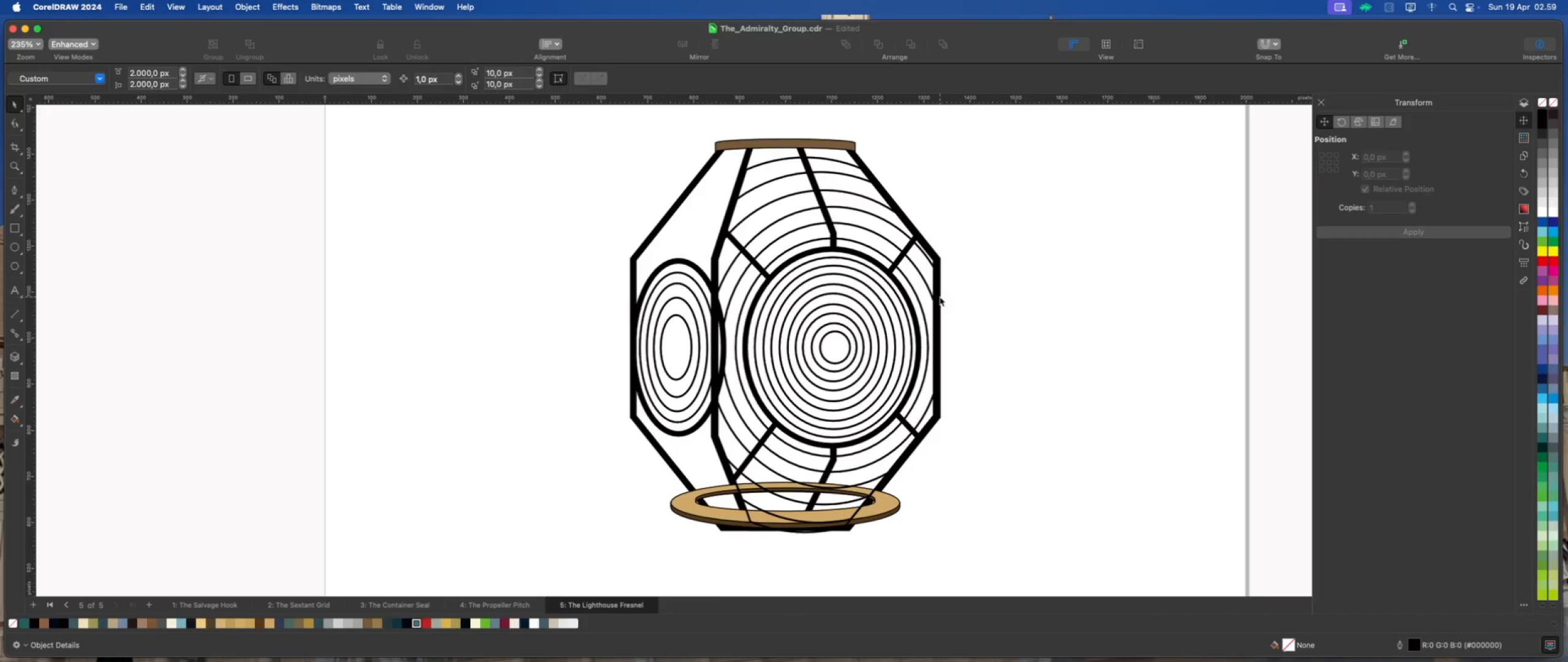 
left_click([940, 296])
 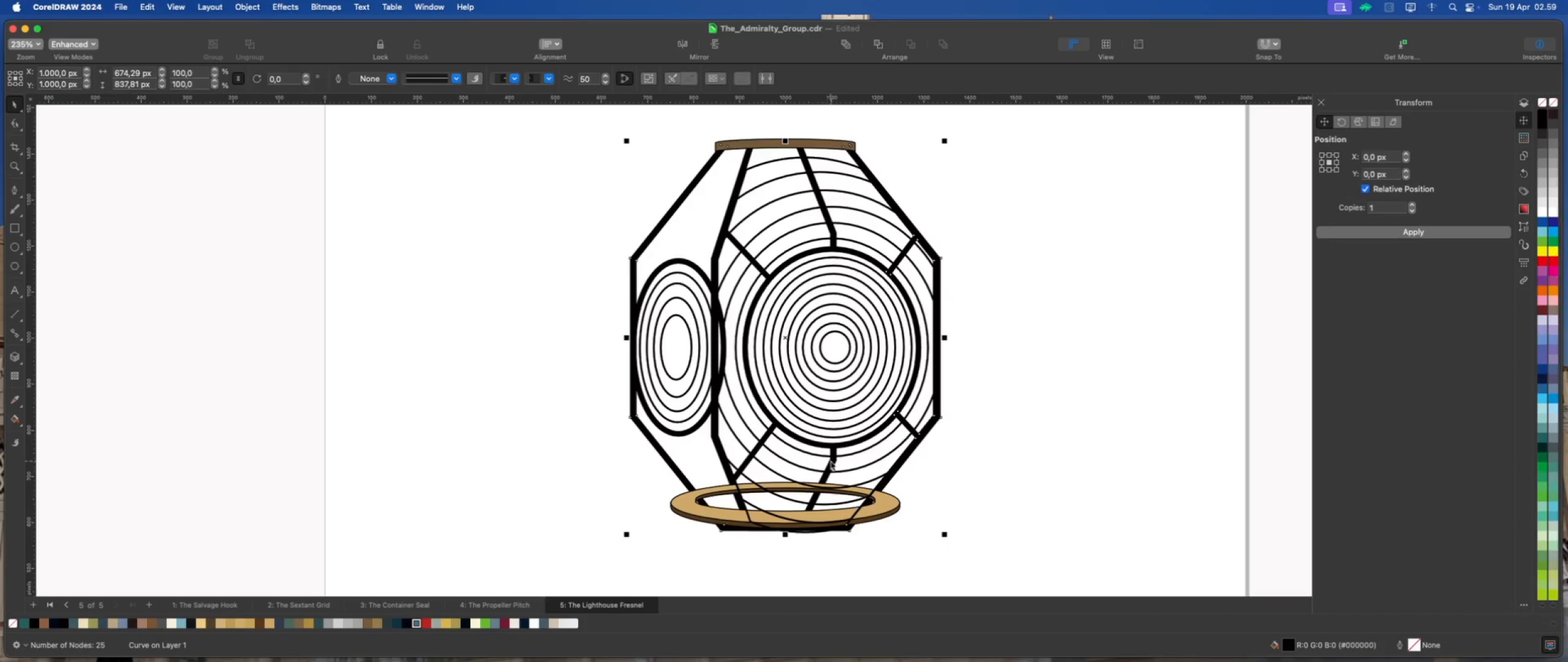 
left_click([833, 463])
 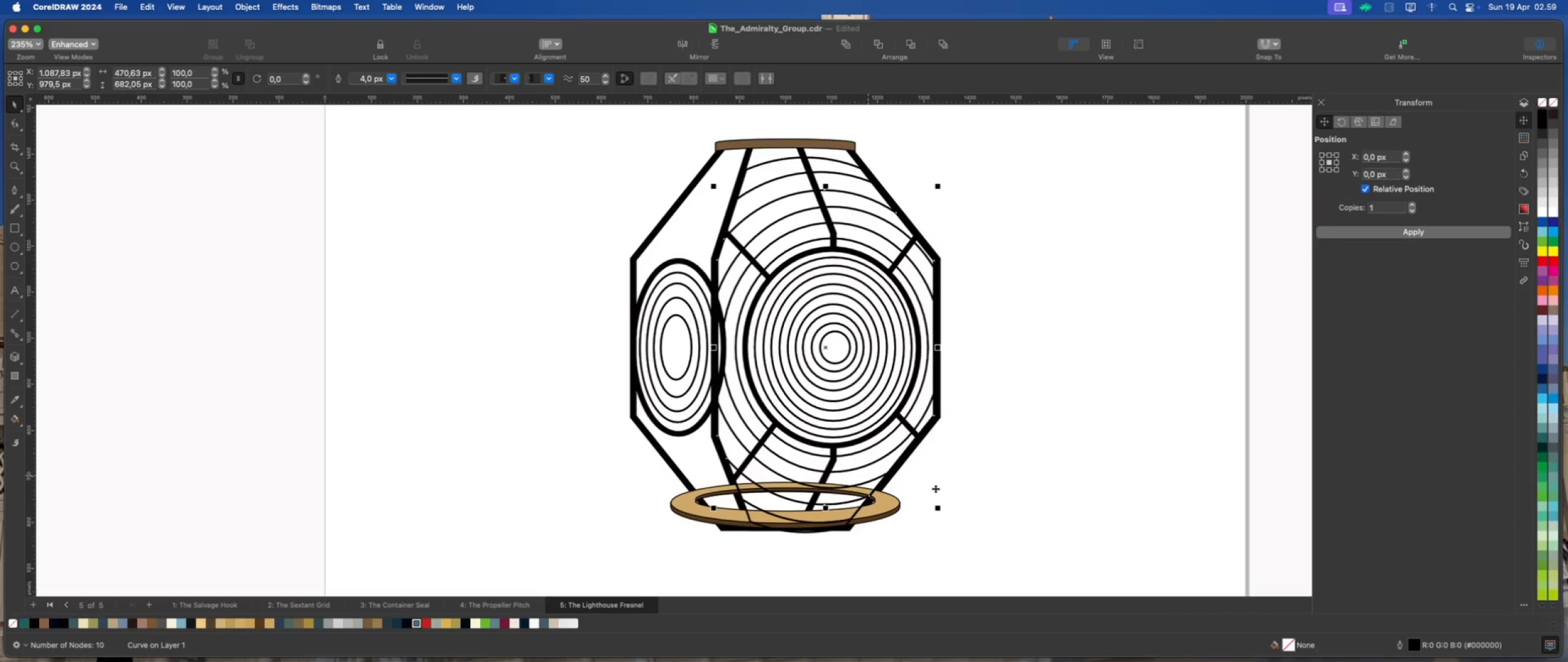 
left_click([986, 497])
 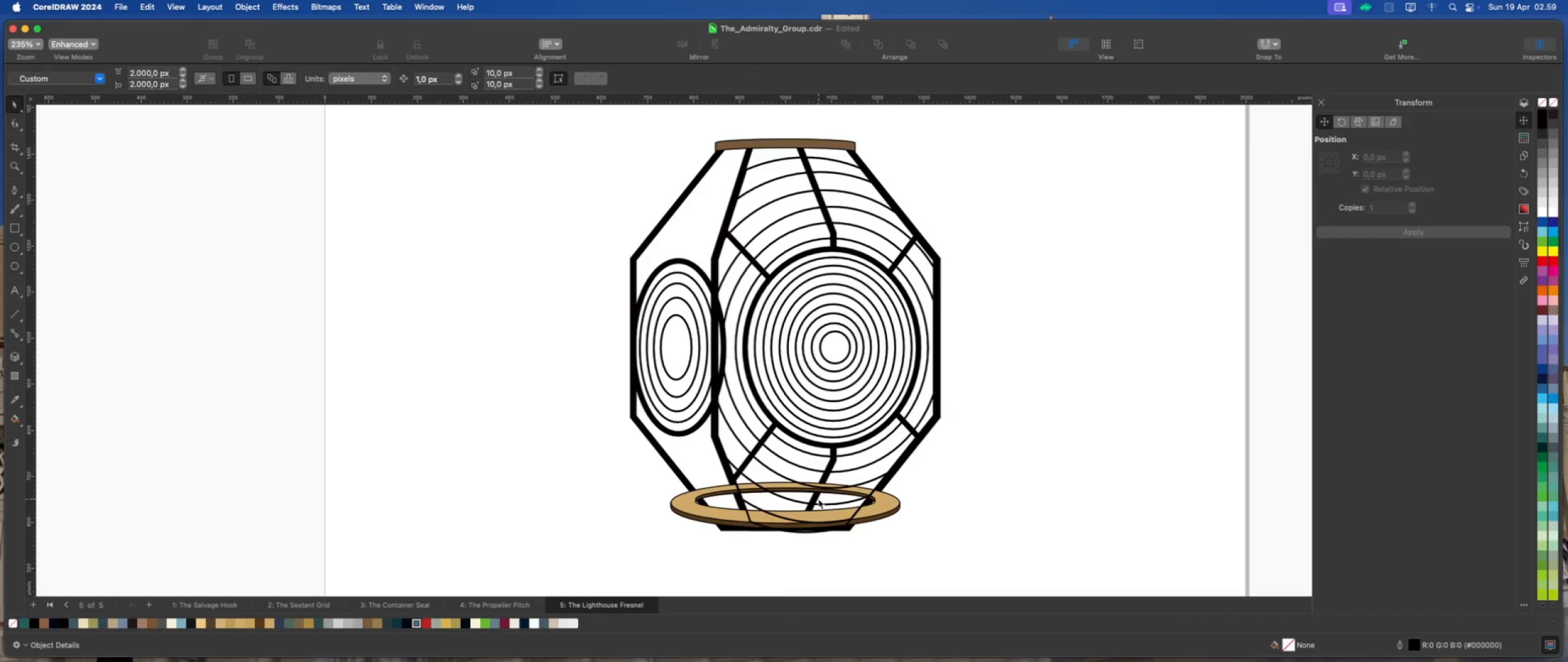 
left_click([818, 497])
 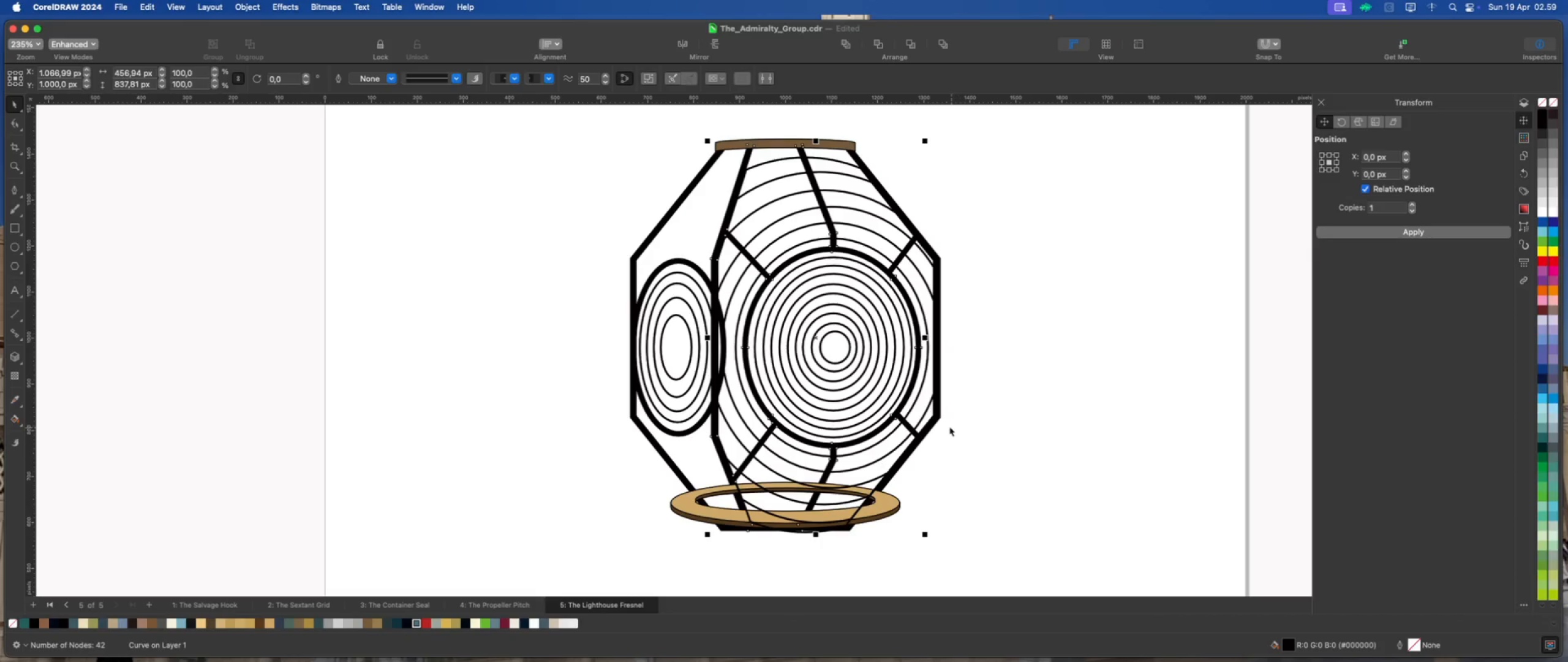 
left_click_drag(start_coordinate=[938, 416], to_coordinate=[1127, 419])
 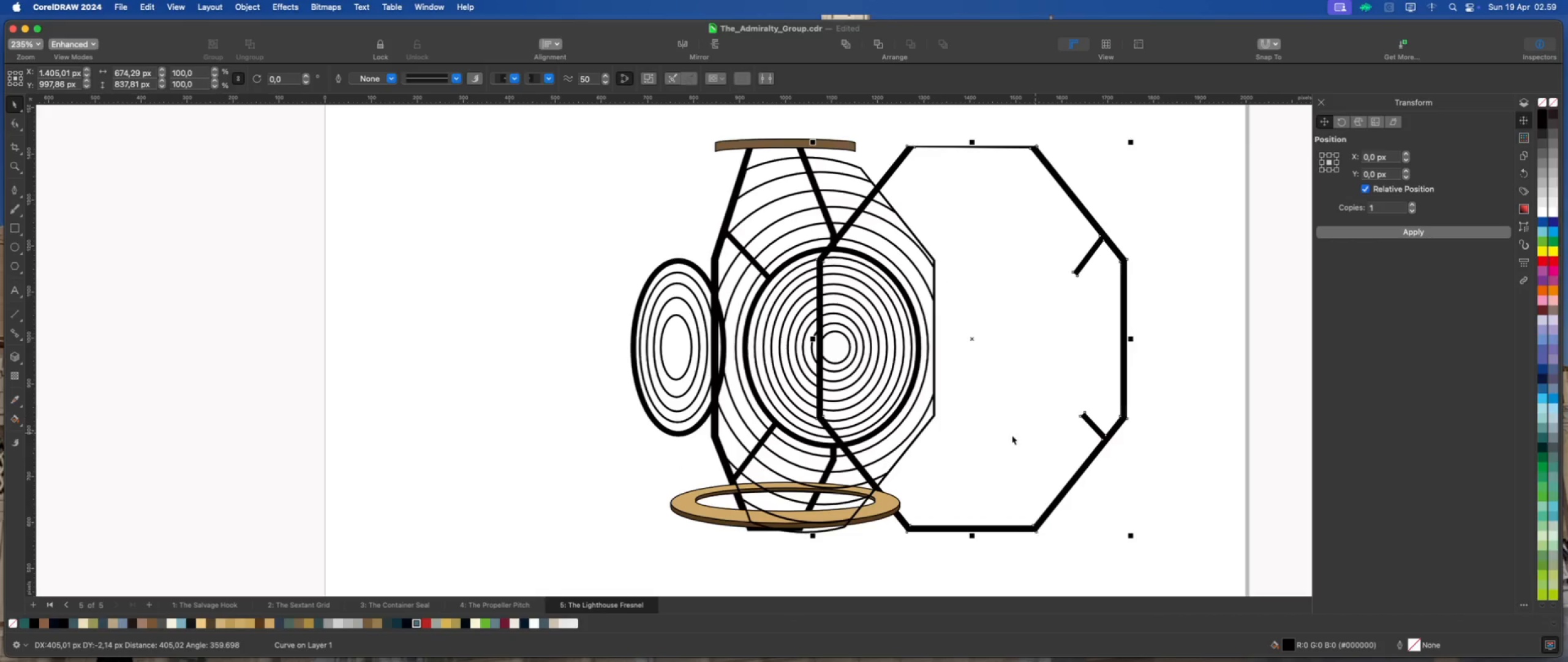 
key(Meta+Z)
 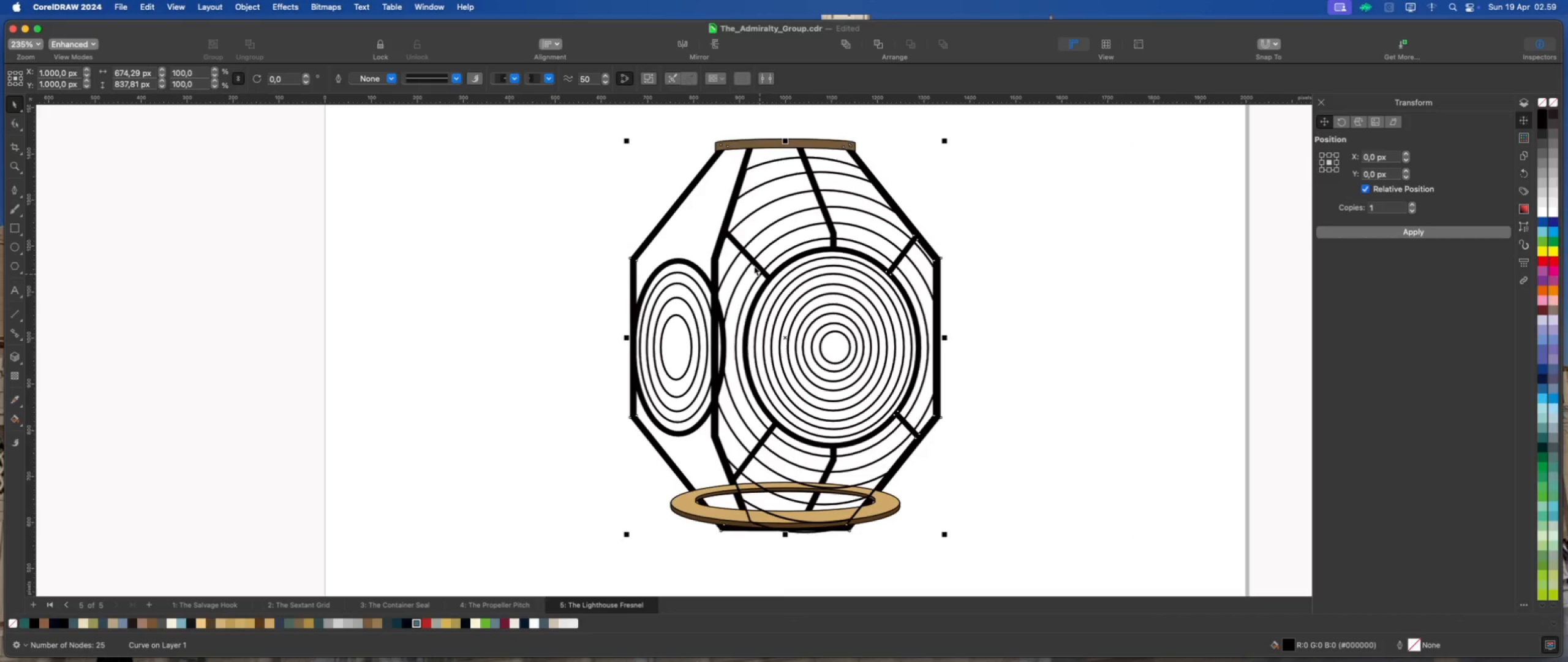 
hold_key(key=ShiftLeft, duration=1.96)
left_click([724, 220])
 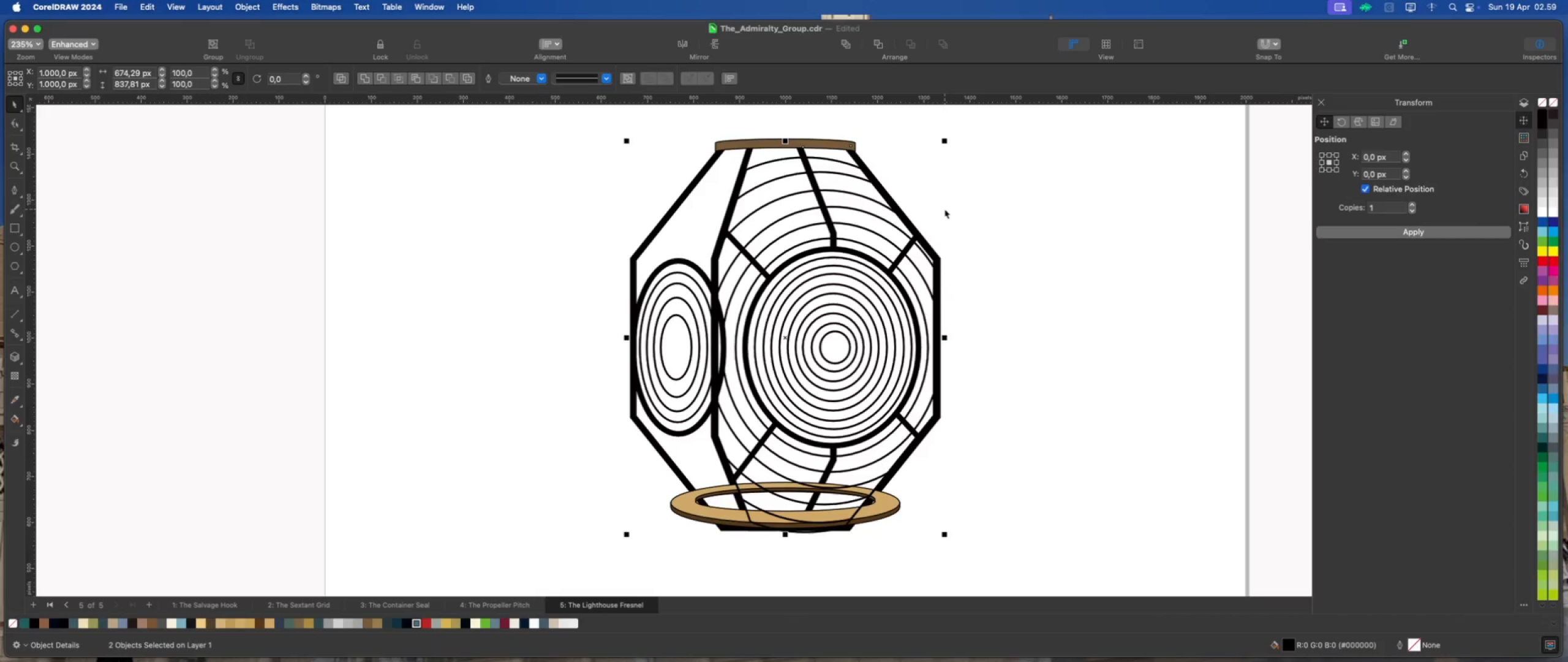 
left_click([944, 209])
 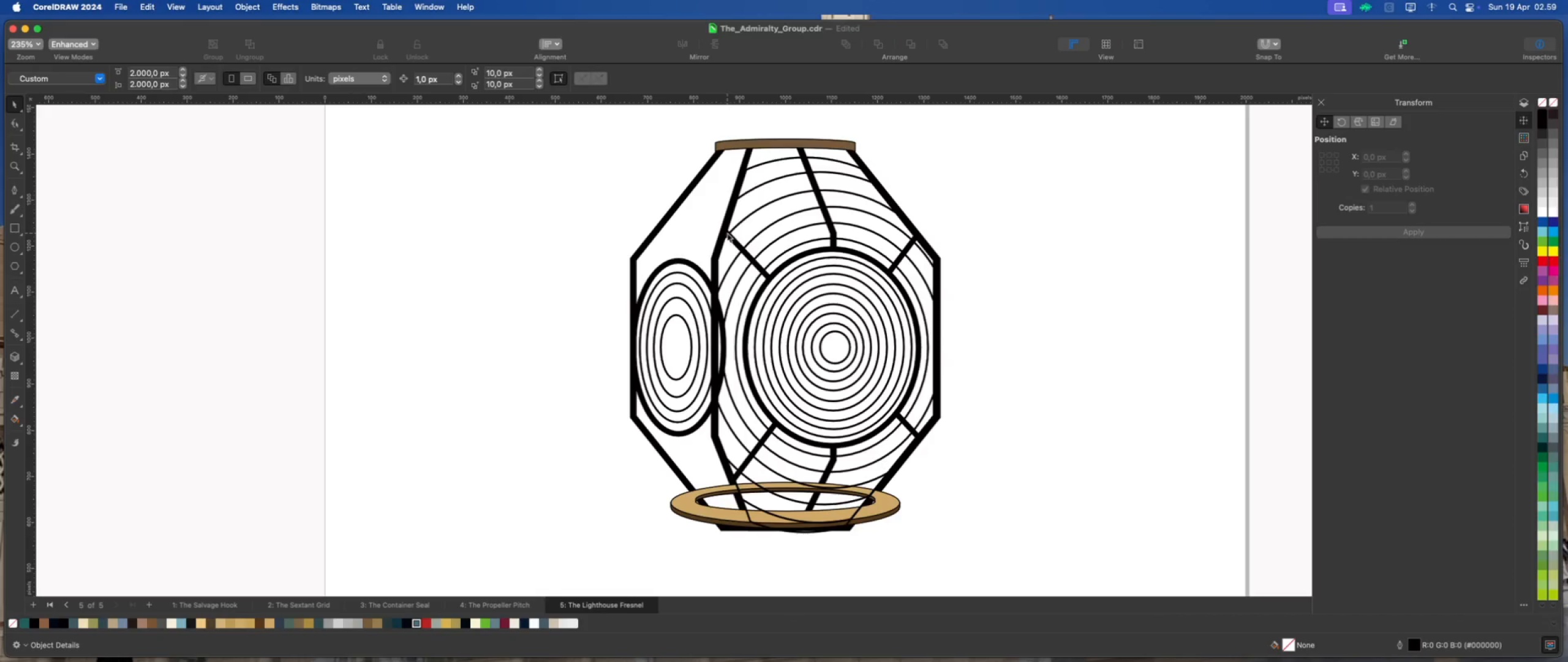 
left_click([666, 213])
 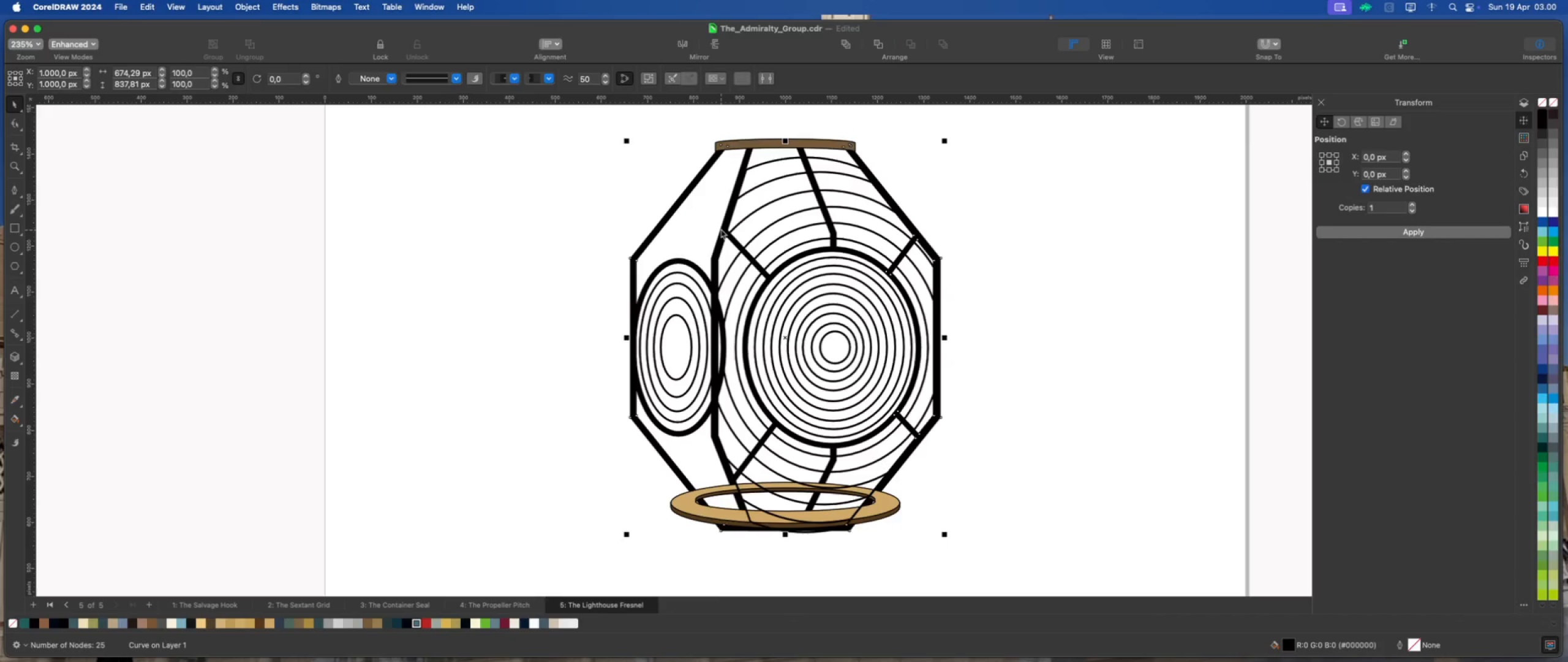 
hold_key(key=ShiftLeft, duration=1.02)
left_click([721, 229])
 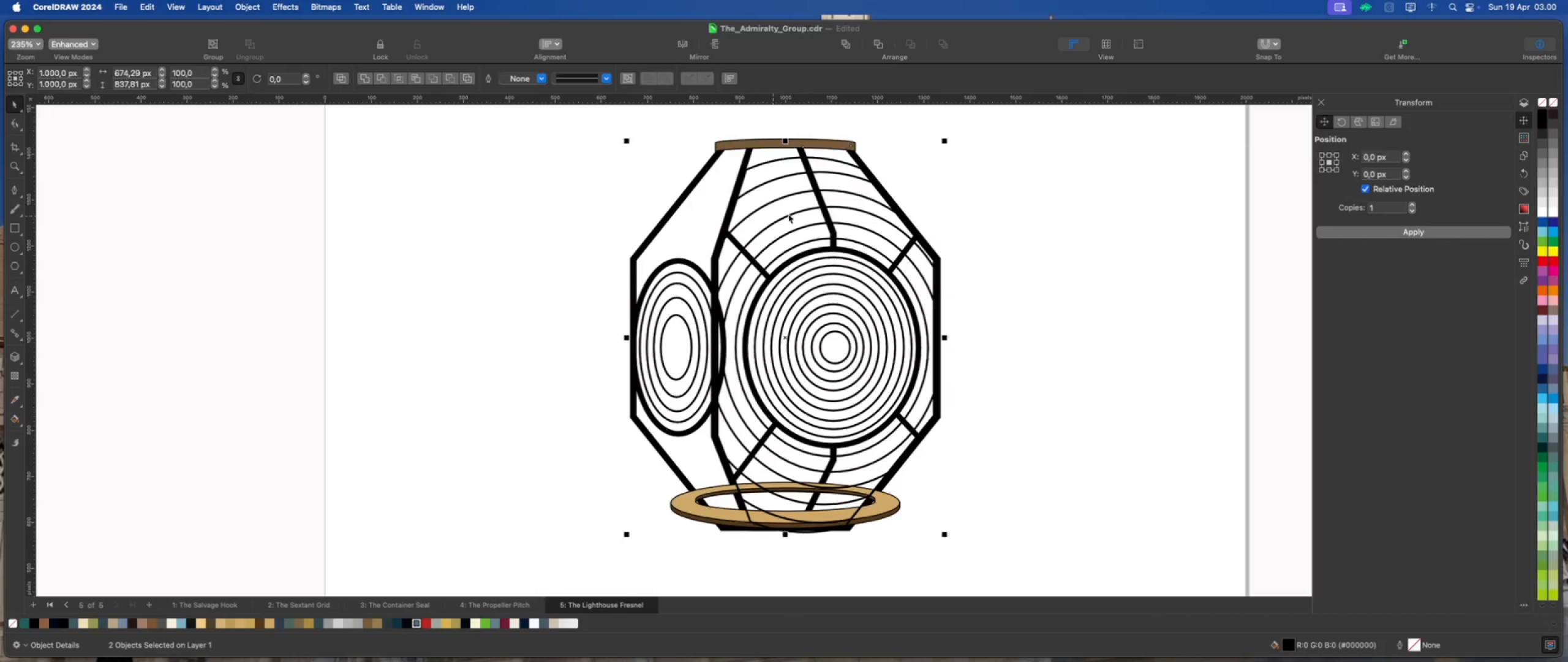 
left_click_drag(start_coordinate=[998, 183], to_coordinate=[995, 183])
 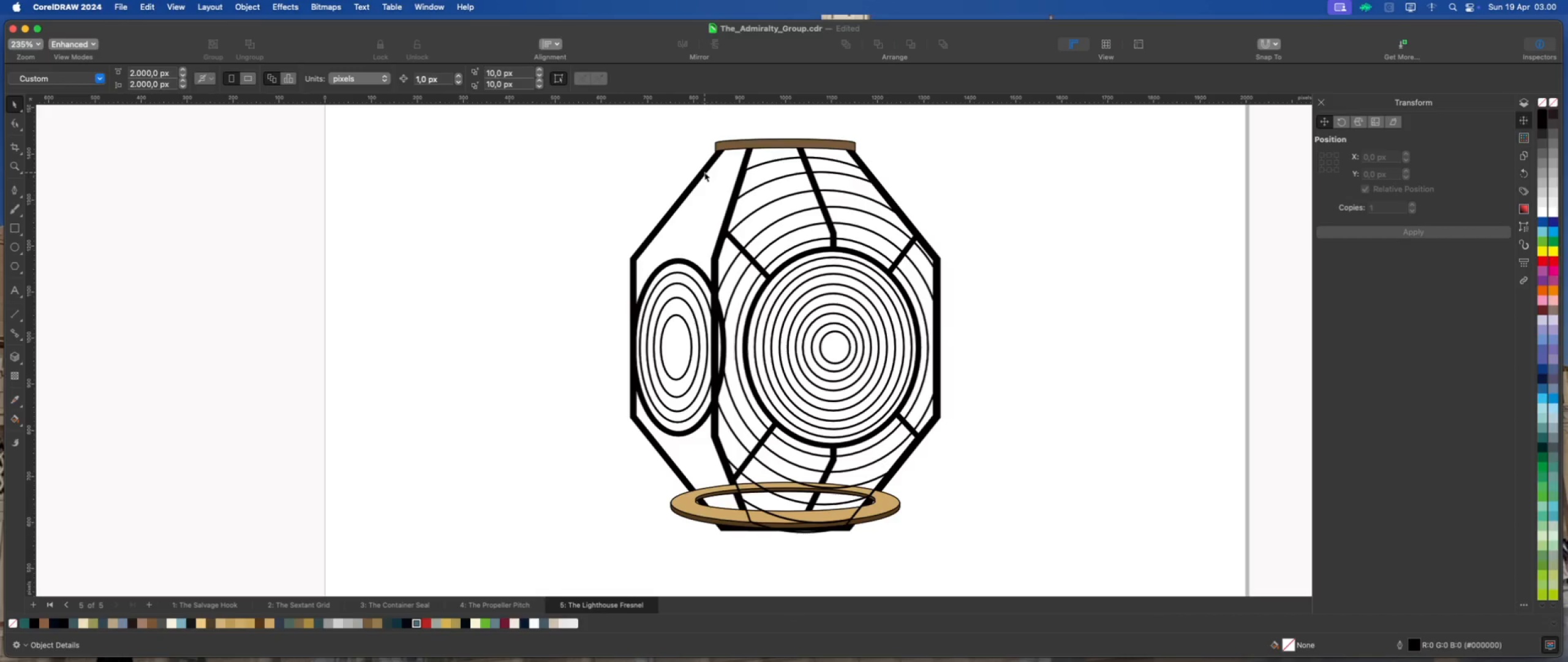 
left_click([701, 170])
 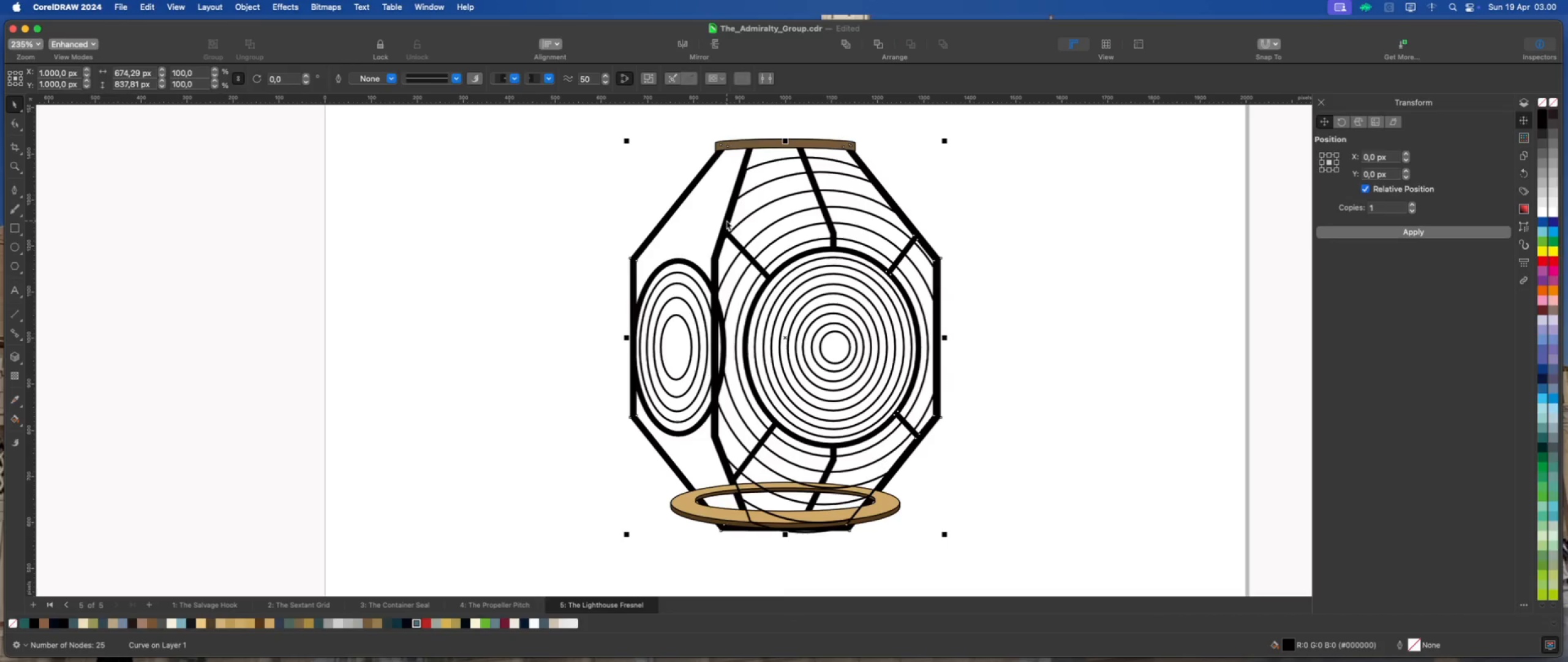 
hold_key(key=ShiftLeft, duration=1.25)
left_click([725, 219])
 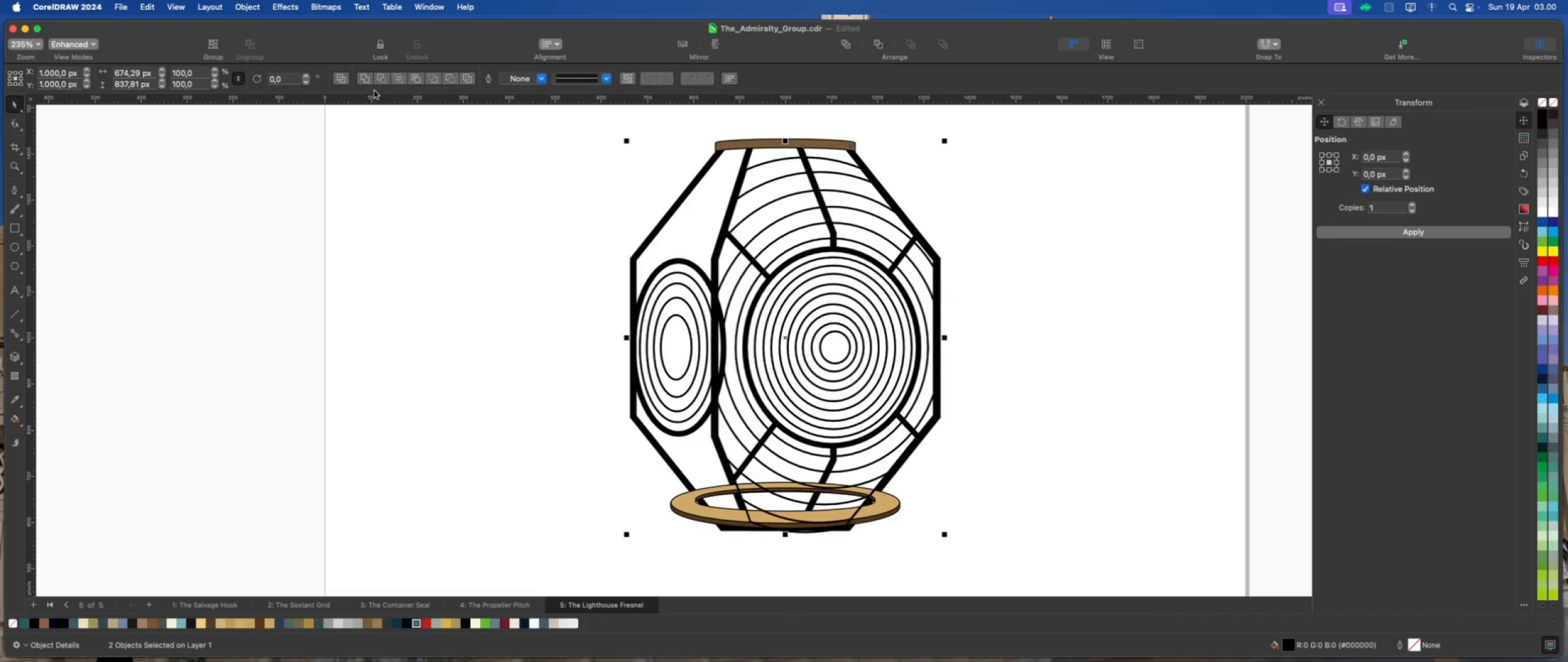 
left_click([366, 79])
 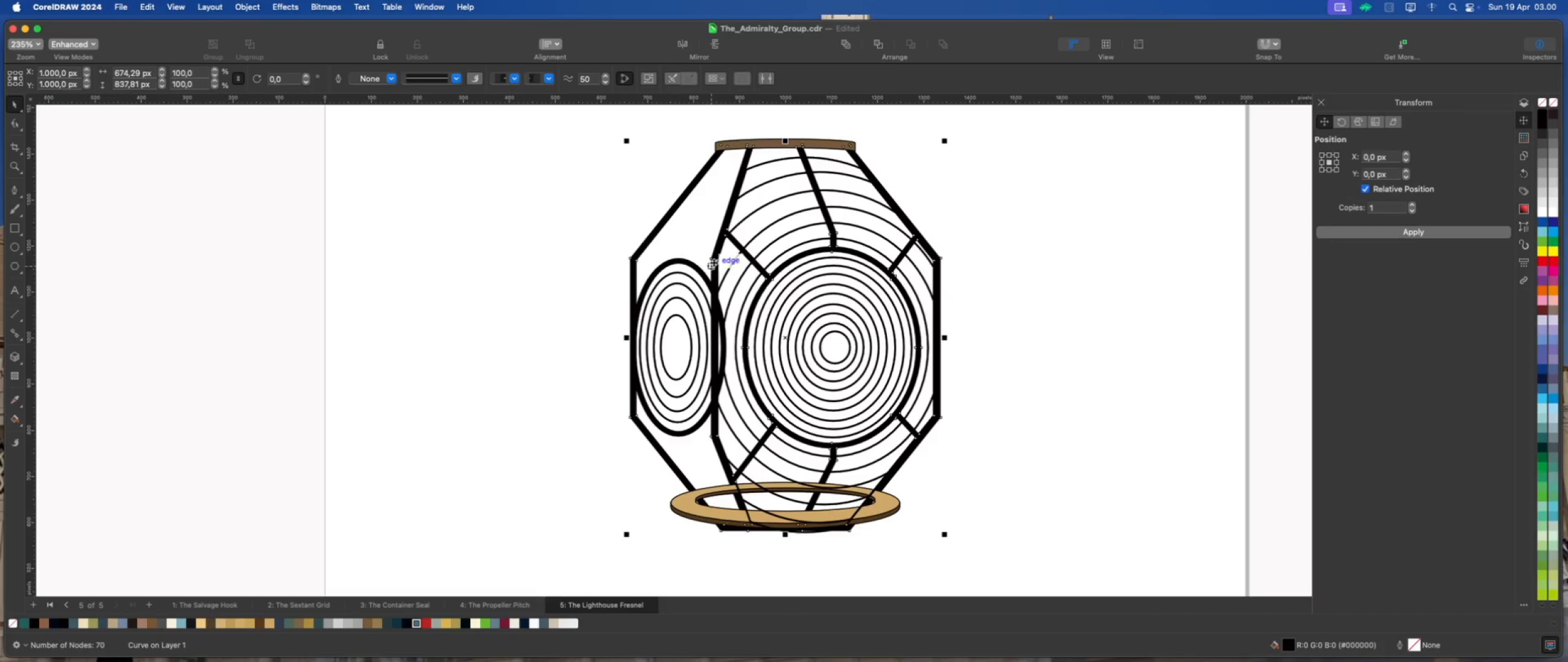 
left_click_drag(start_coordinate=[714, 262], to_coordinate=[409, 241])
 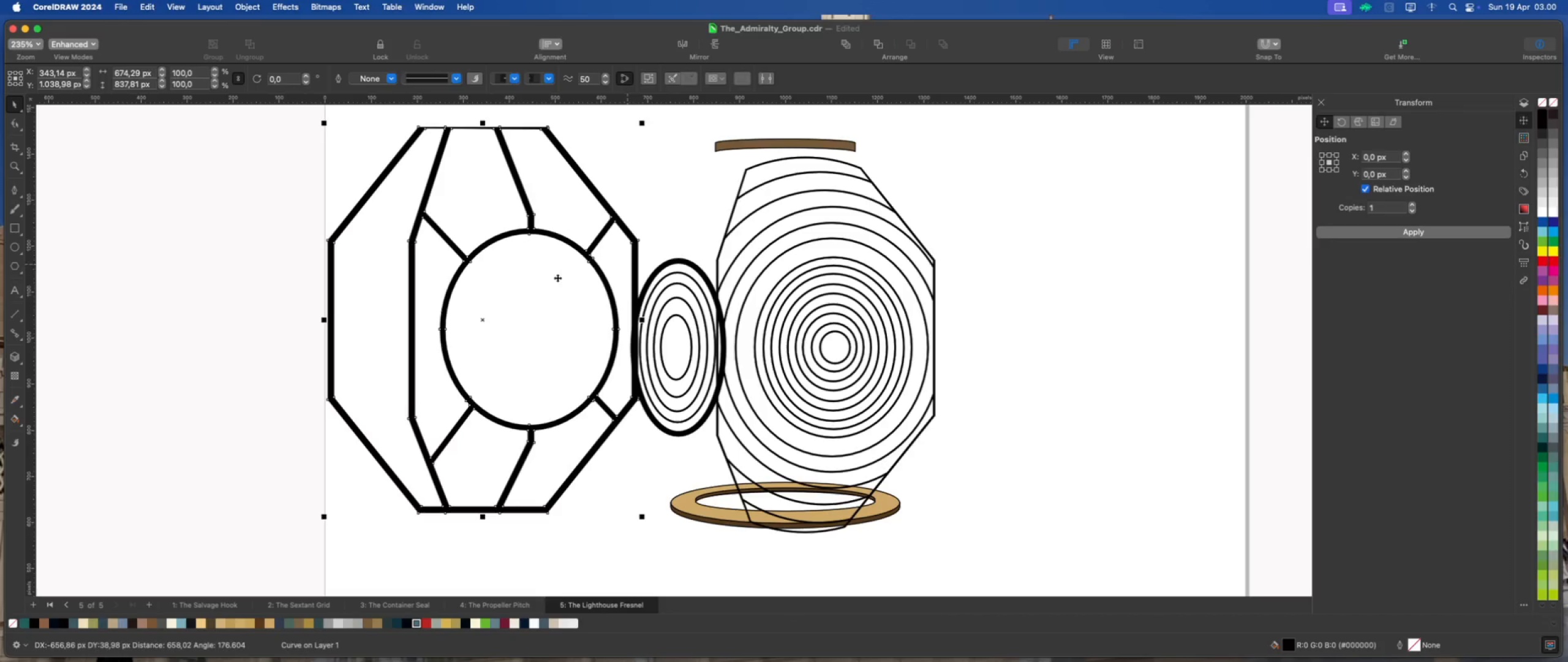 
key(Meta+Z)
 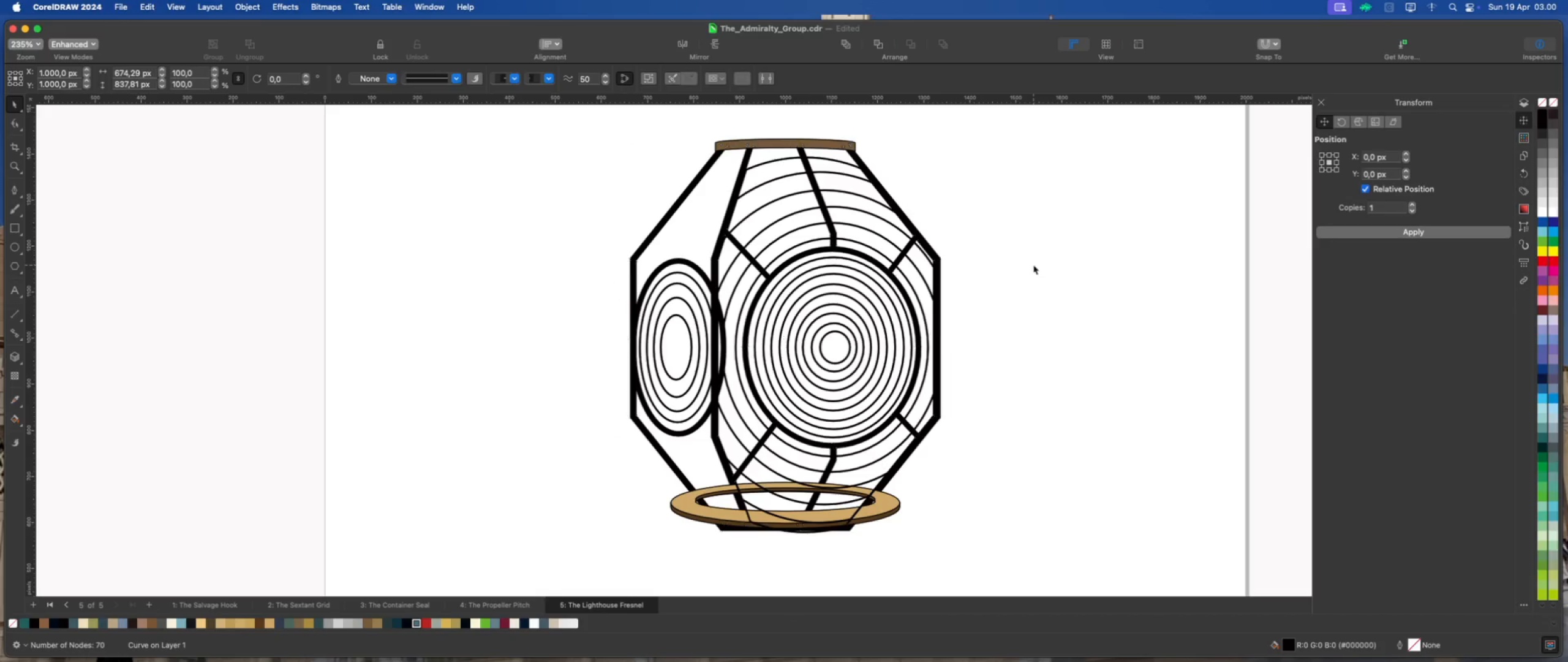 
left_click([1033, 265])
 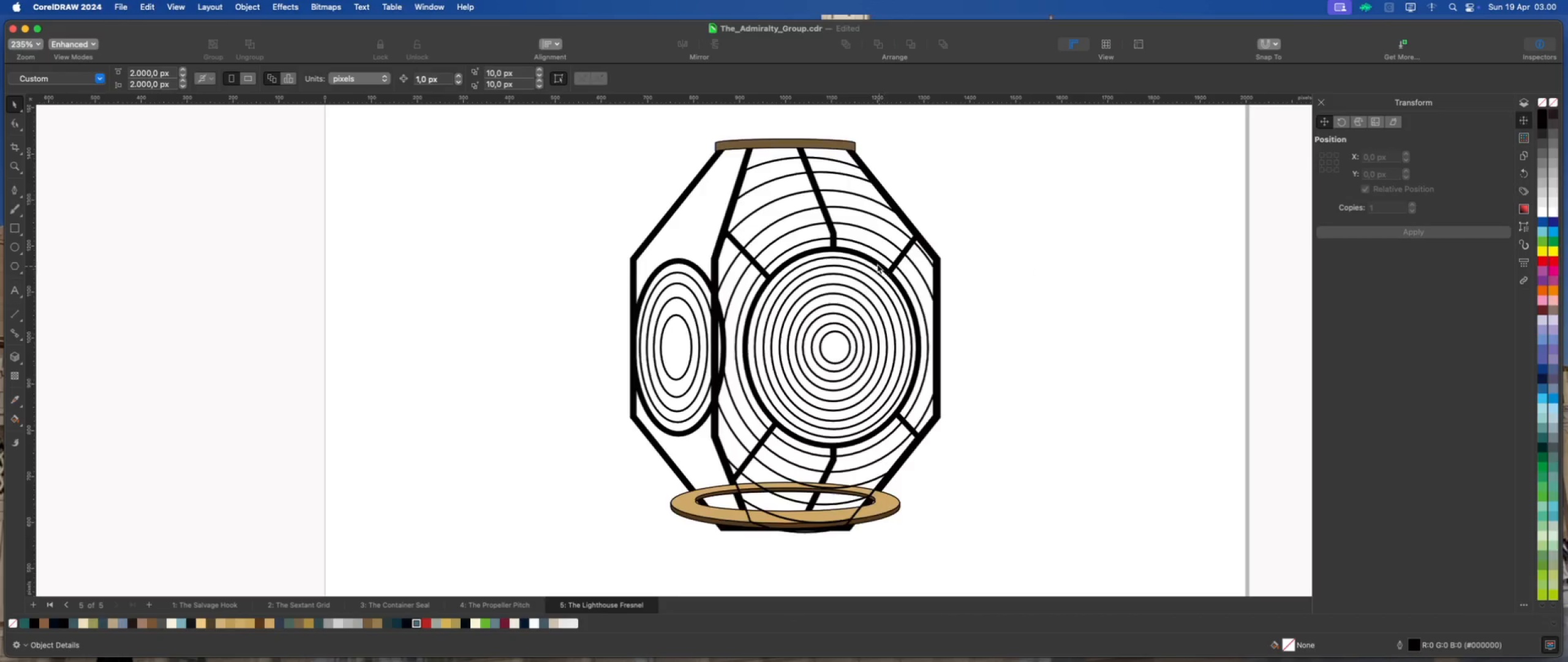 
scroll: coordinate [873, 262], scroll_direction: up, amount: 1.0
 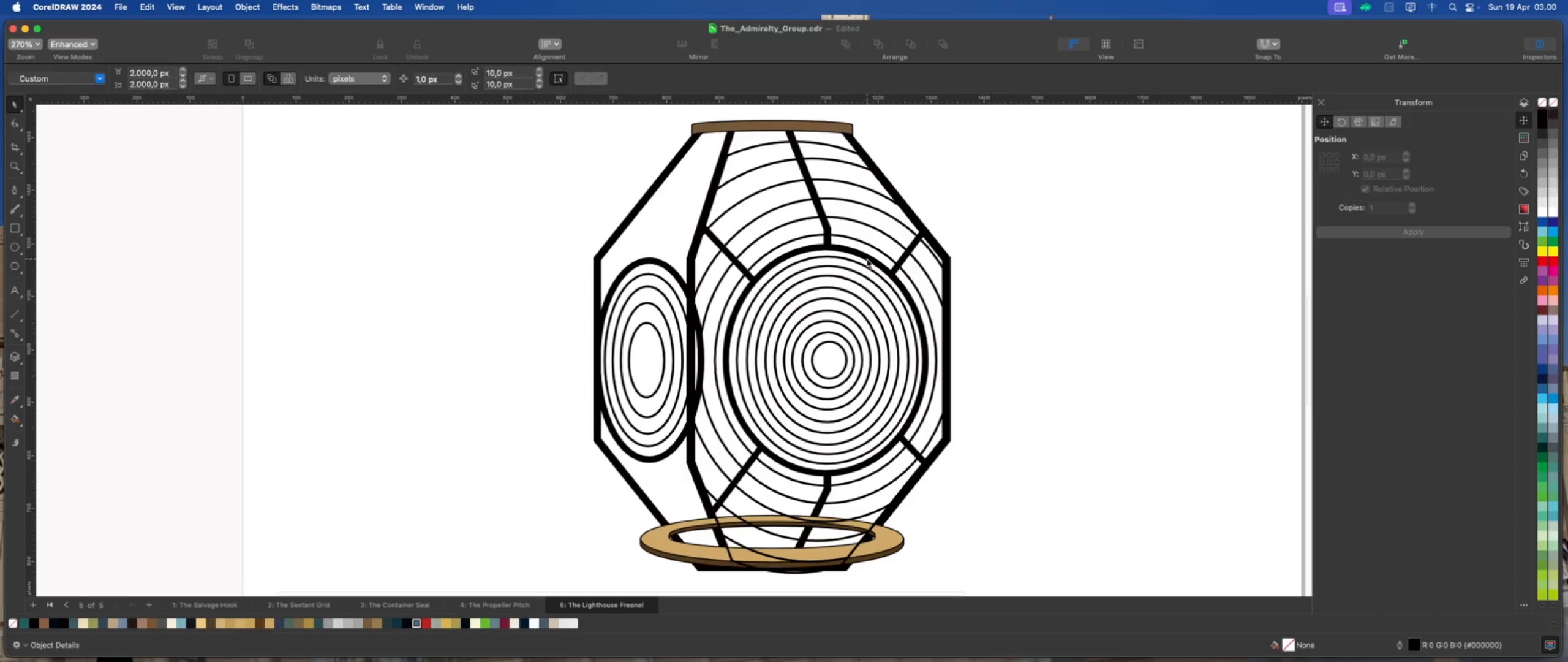 
left_click([867, 259])
 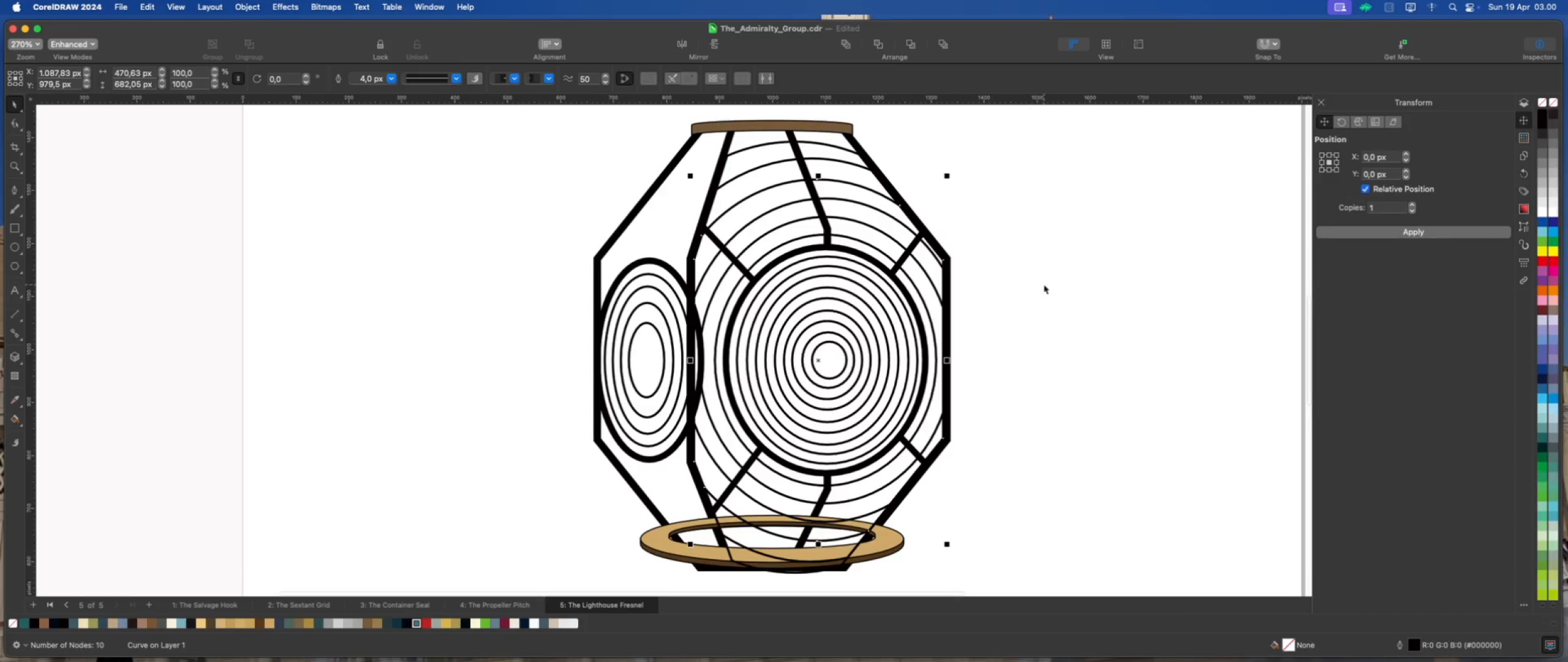 
left_click([1044, 284])
 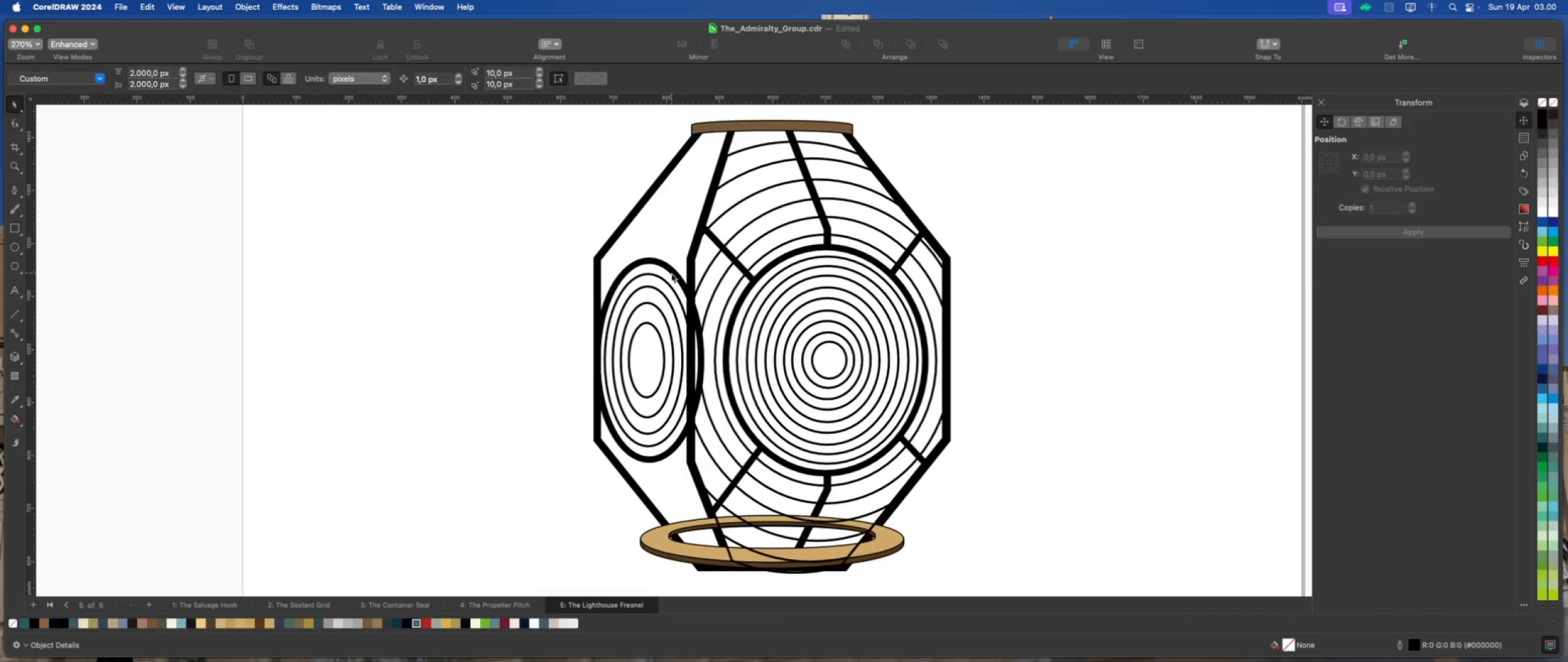 
scroll: coordinate [665, 284], scroll_direction: up, amount: 1.0
 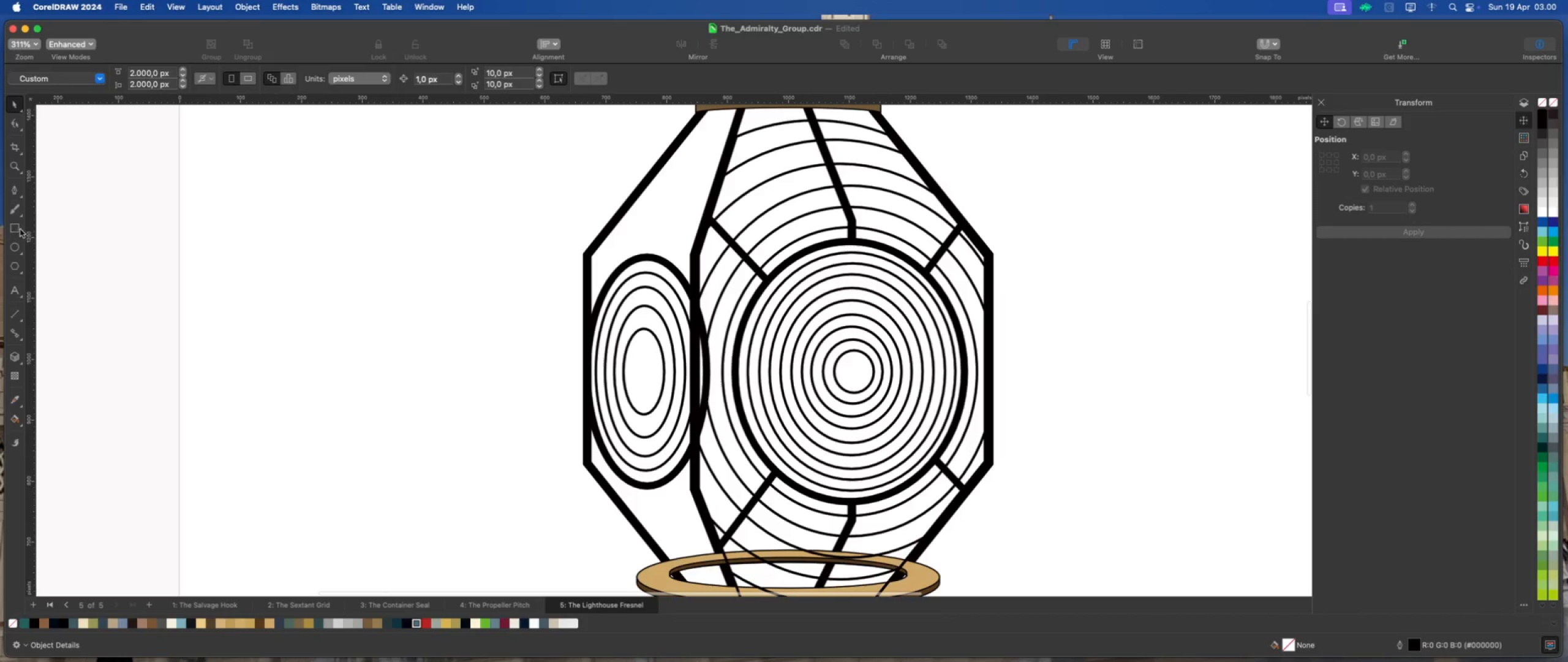 
left_click([15, 227])
 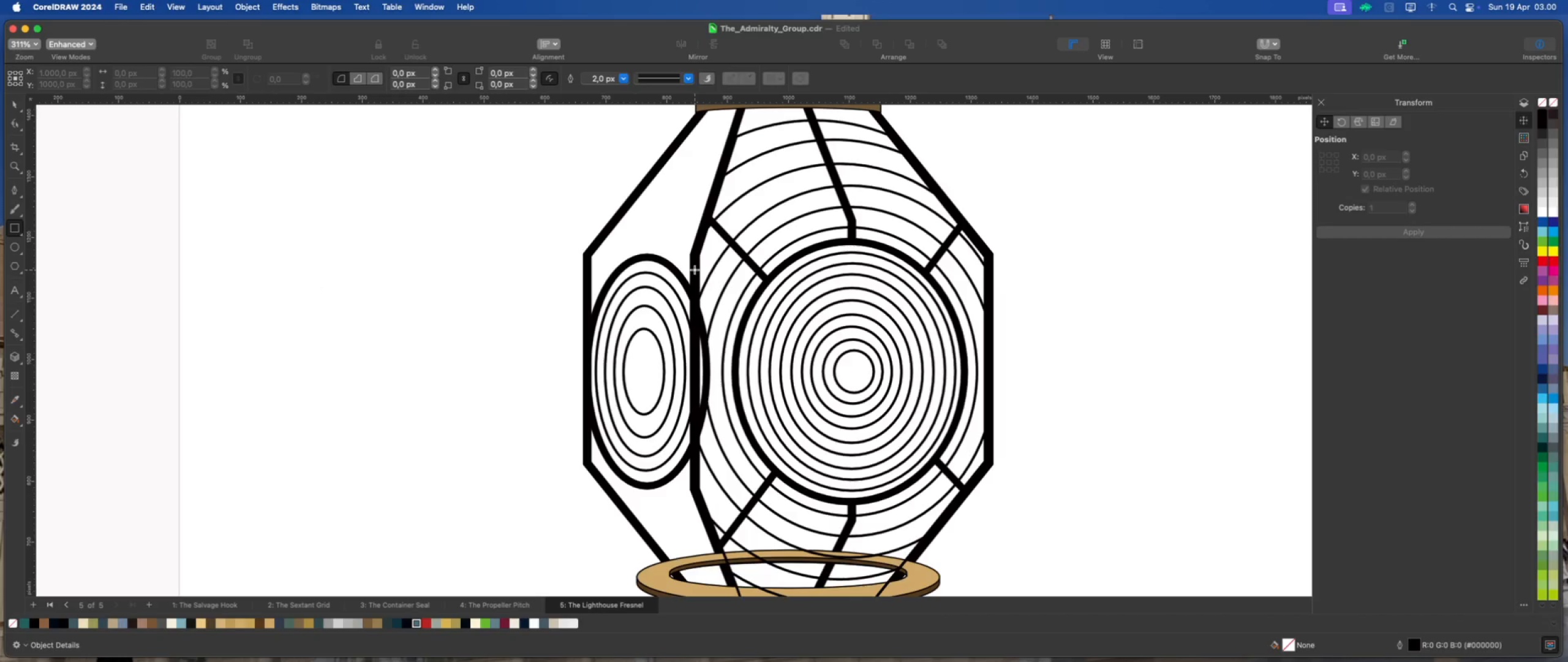 
left_click_drag(start_coordinate=[695, 270], to_coordinate=[737, 466])
 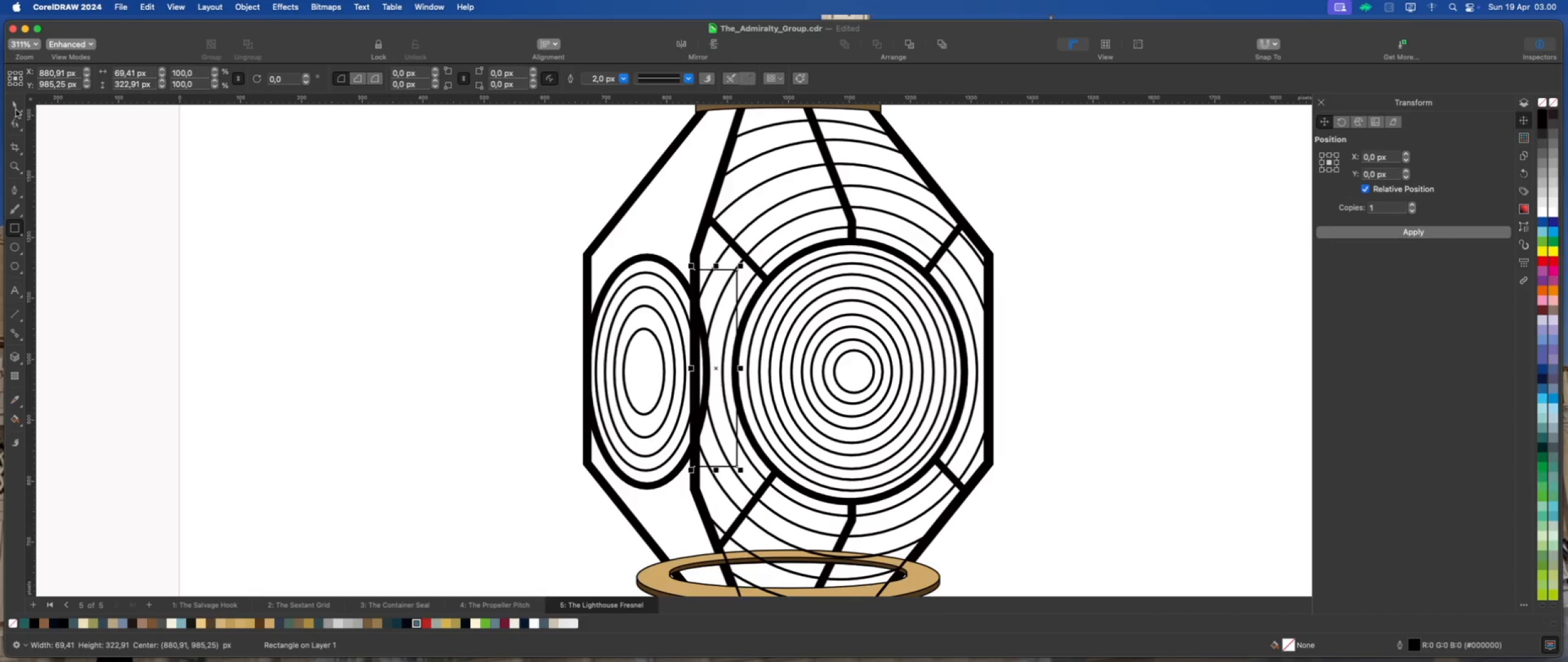 
left_click([15, 104])
 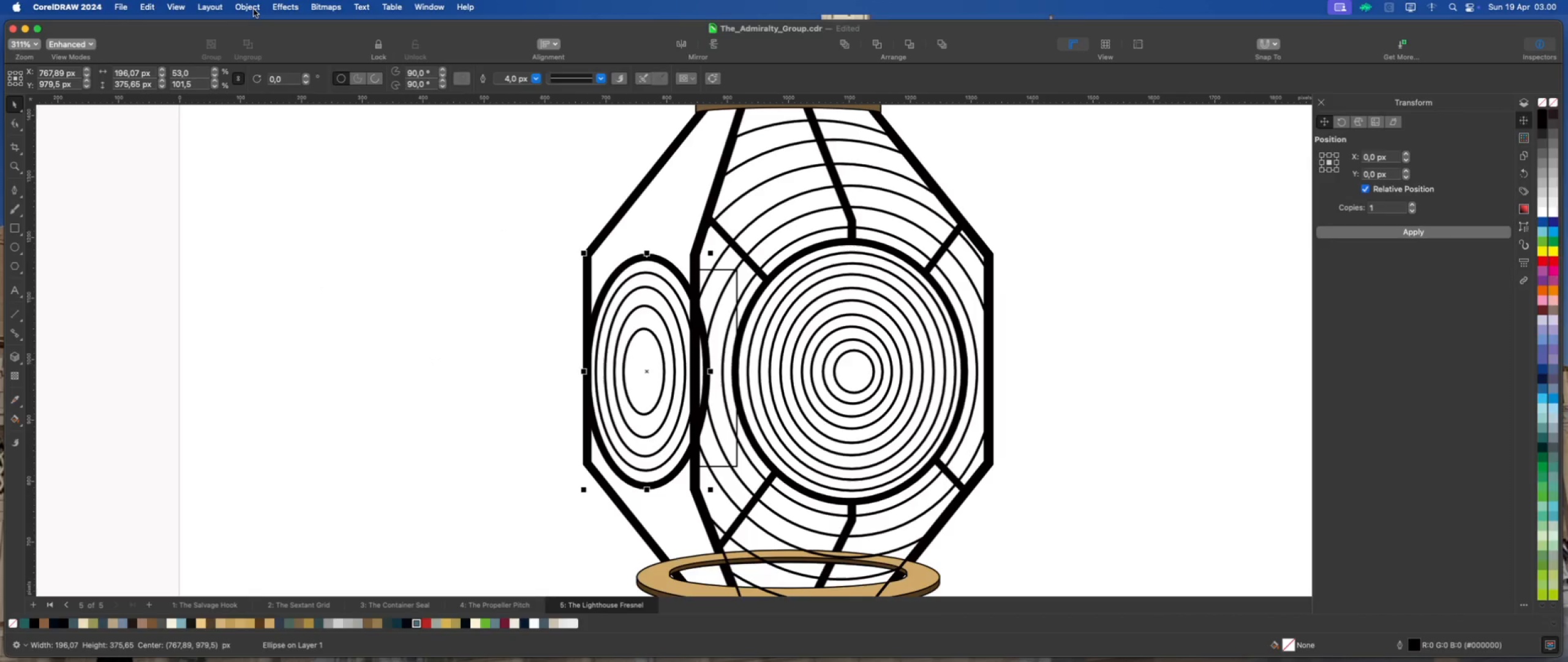 
wait(5.1)
 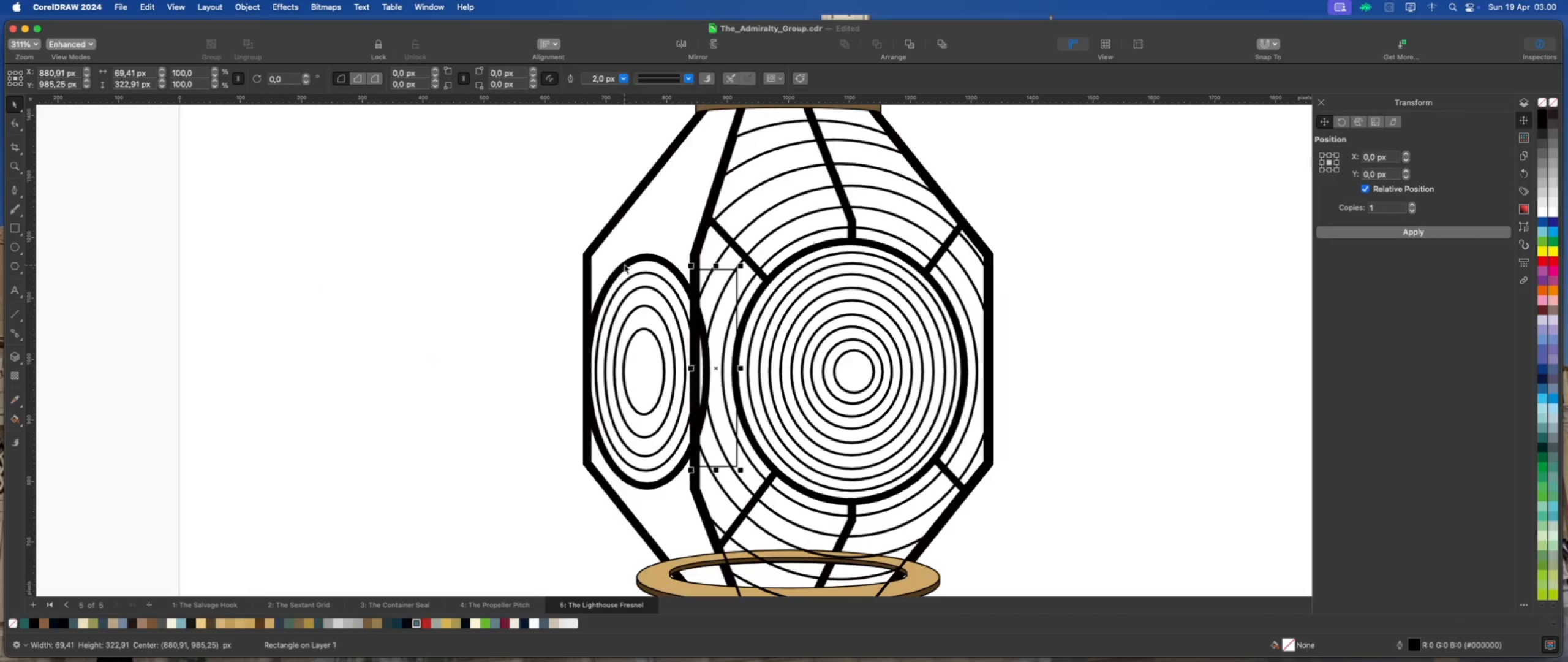 
left_click([298, 371])
 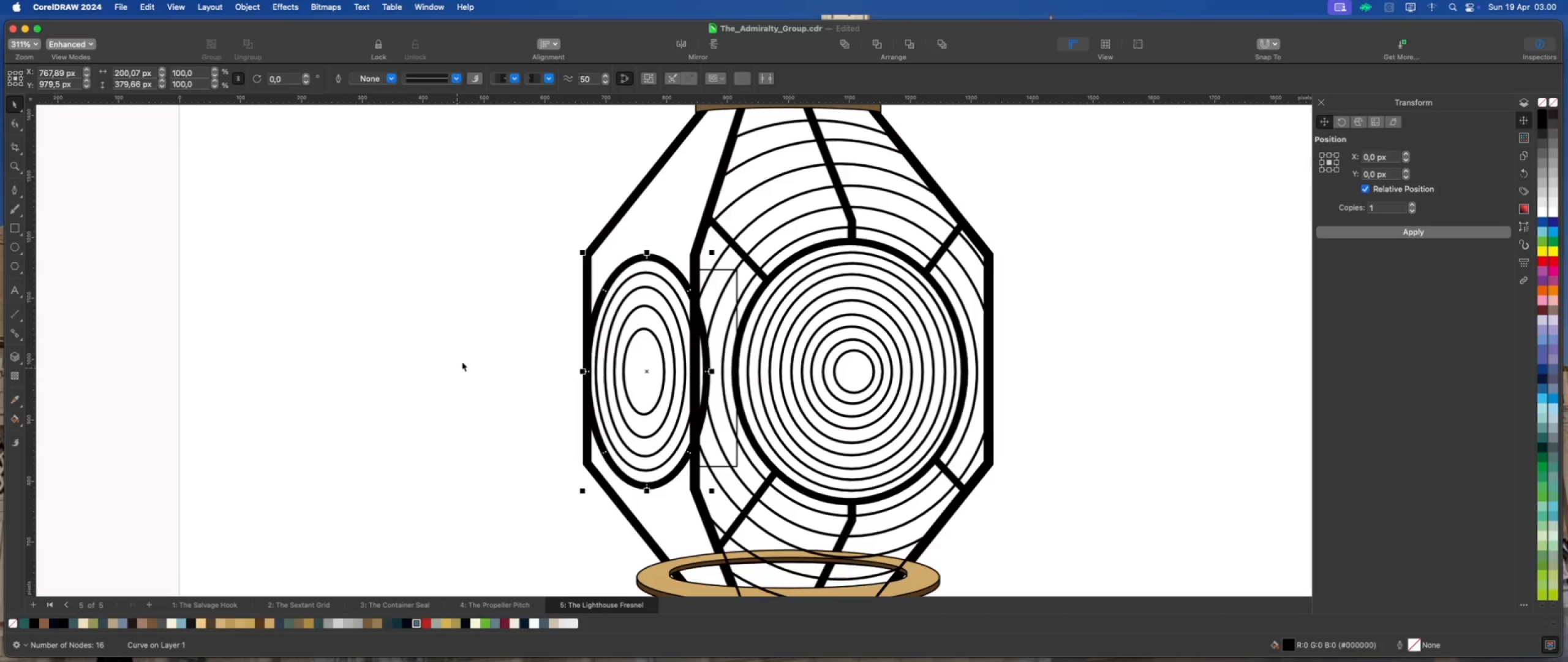 
left_click([484, 354])
 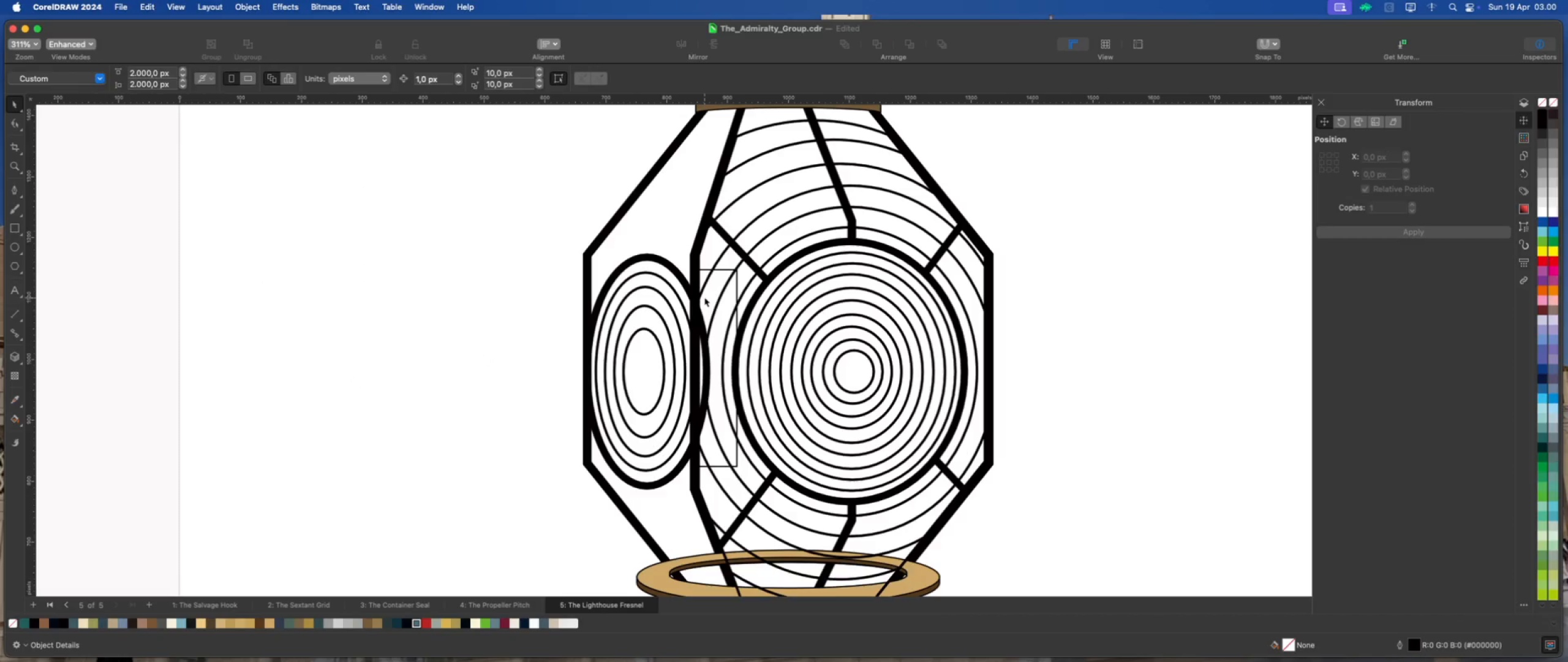 
left_click([704, 297])
 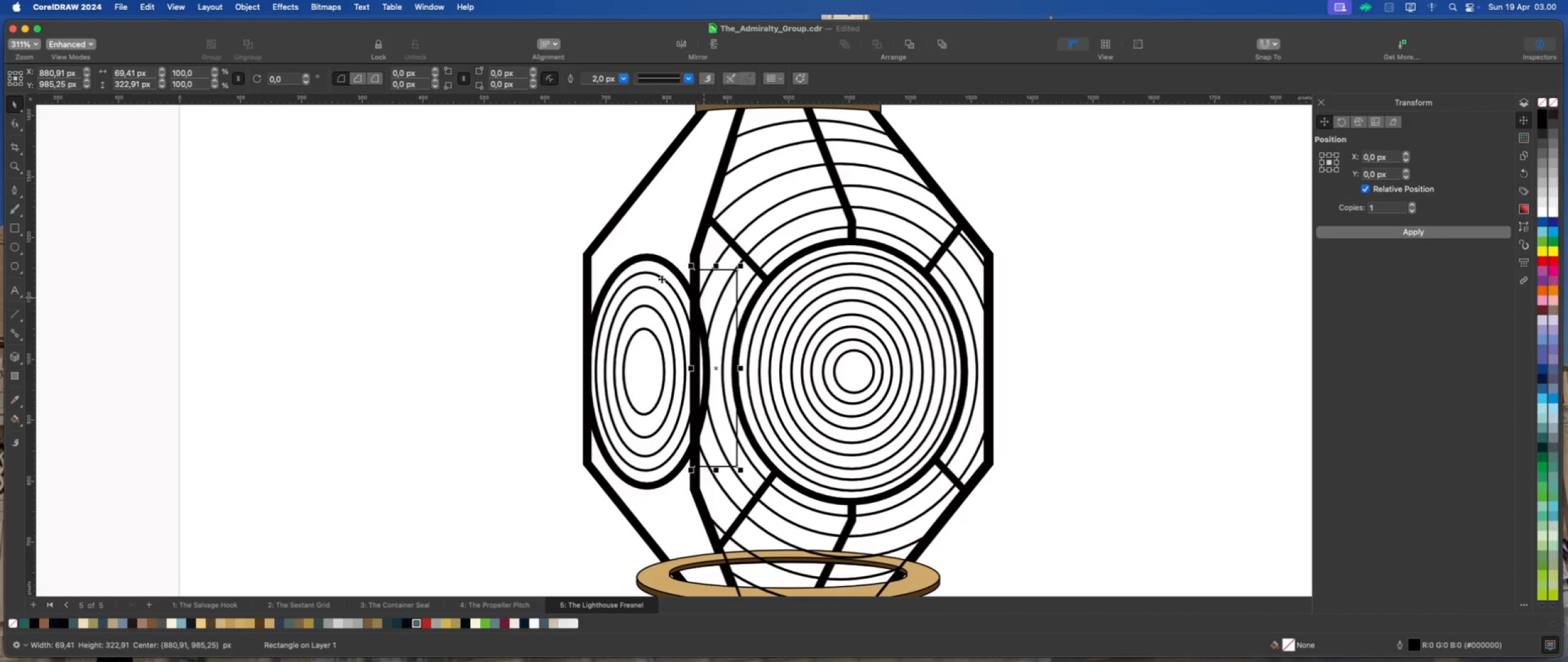 
hold_key(key=ShiftLeft, duration=1.08)
left_click([655, 259])
 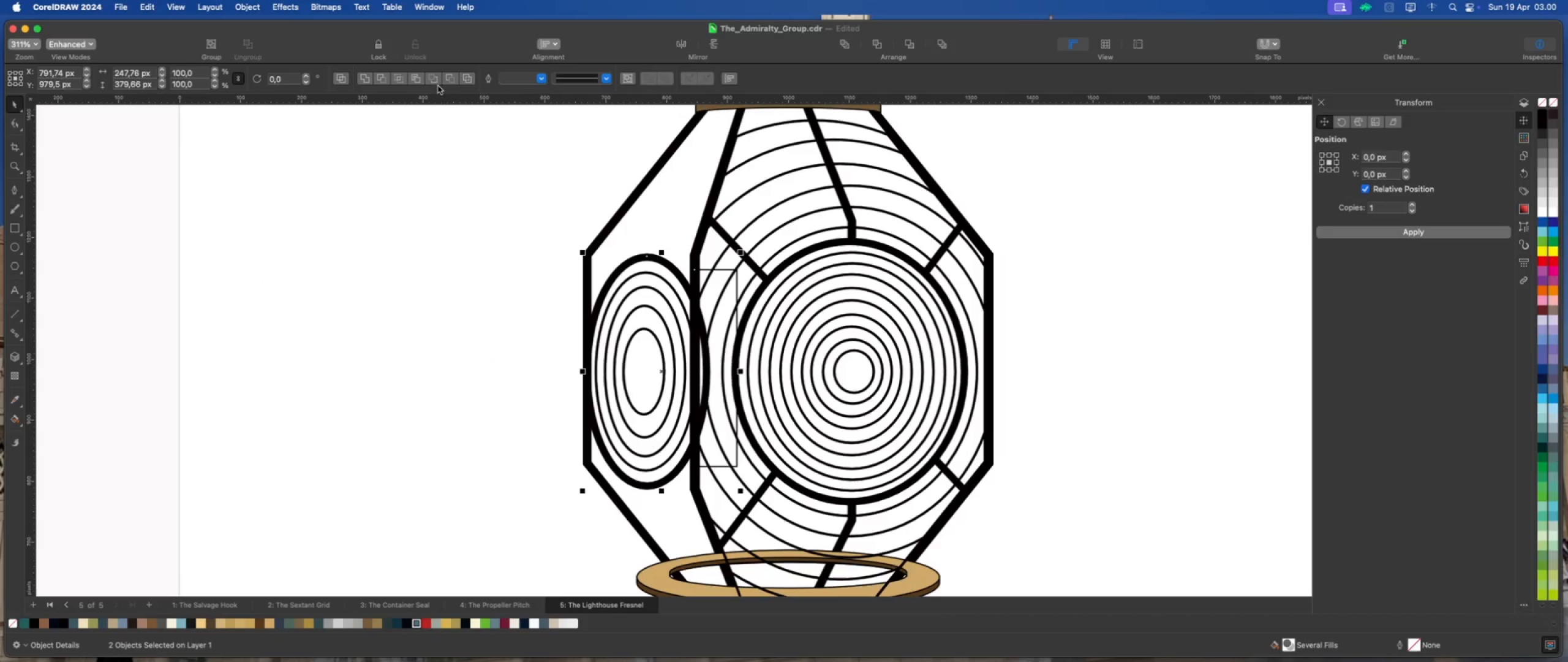 
left_click([448, 80])
 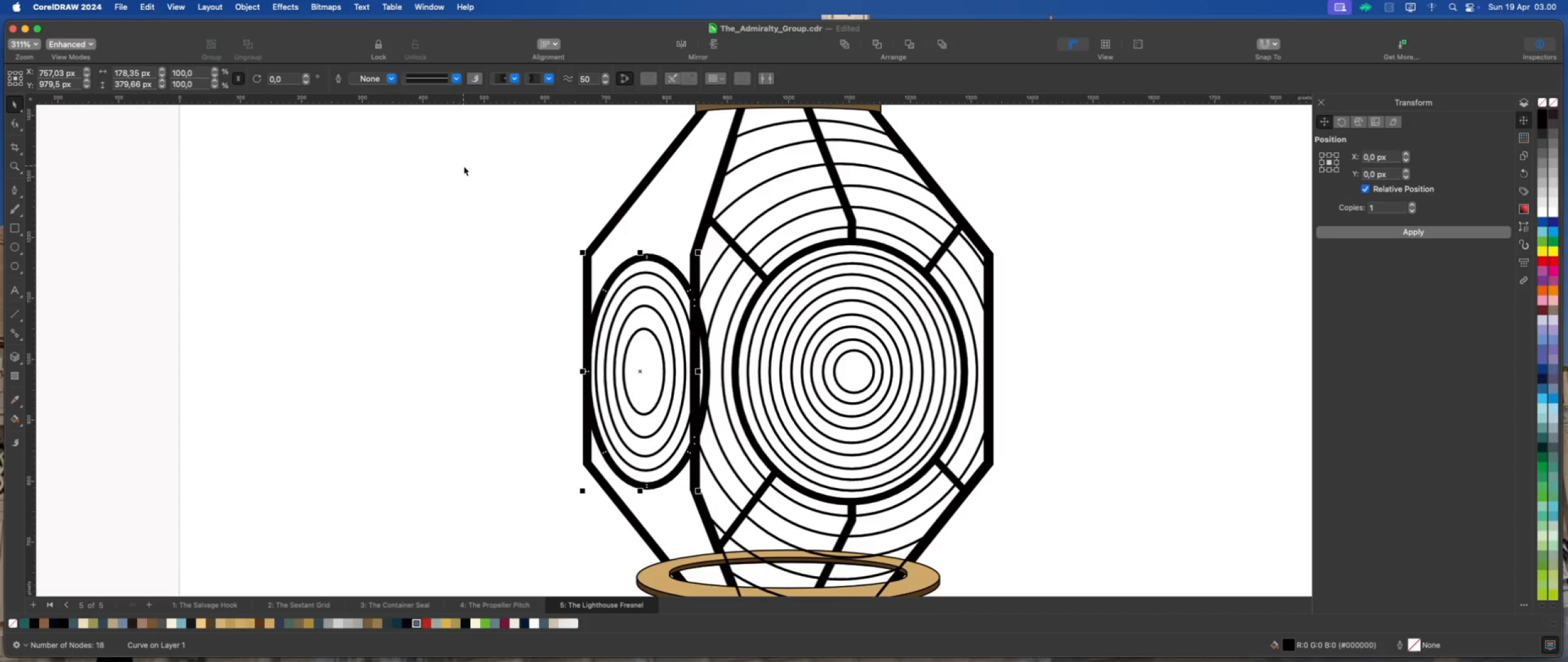 
left_click([464, 166])
 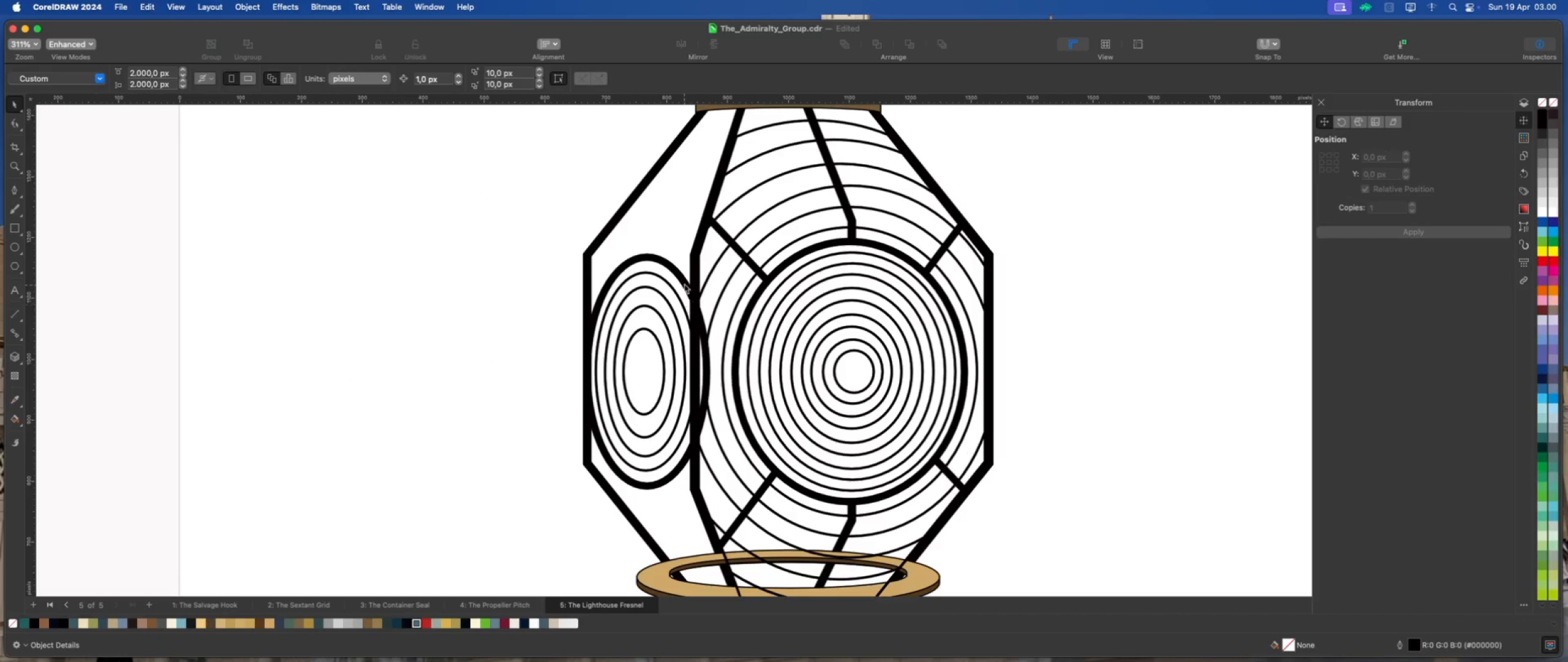 
left_click([682, 278])
 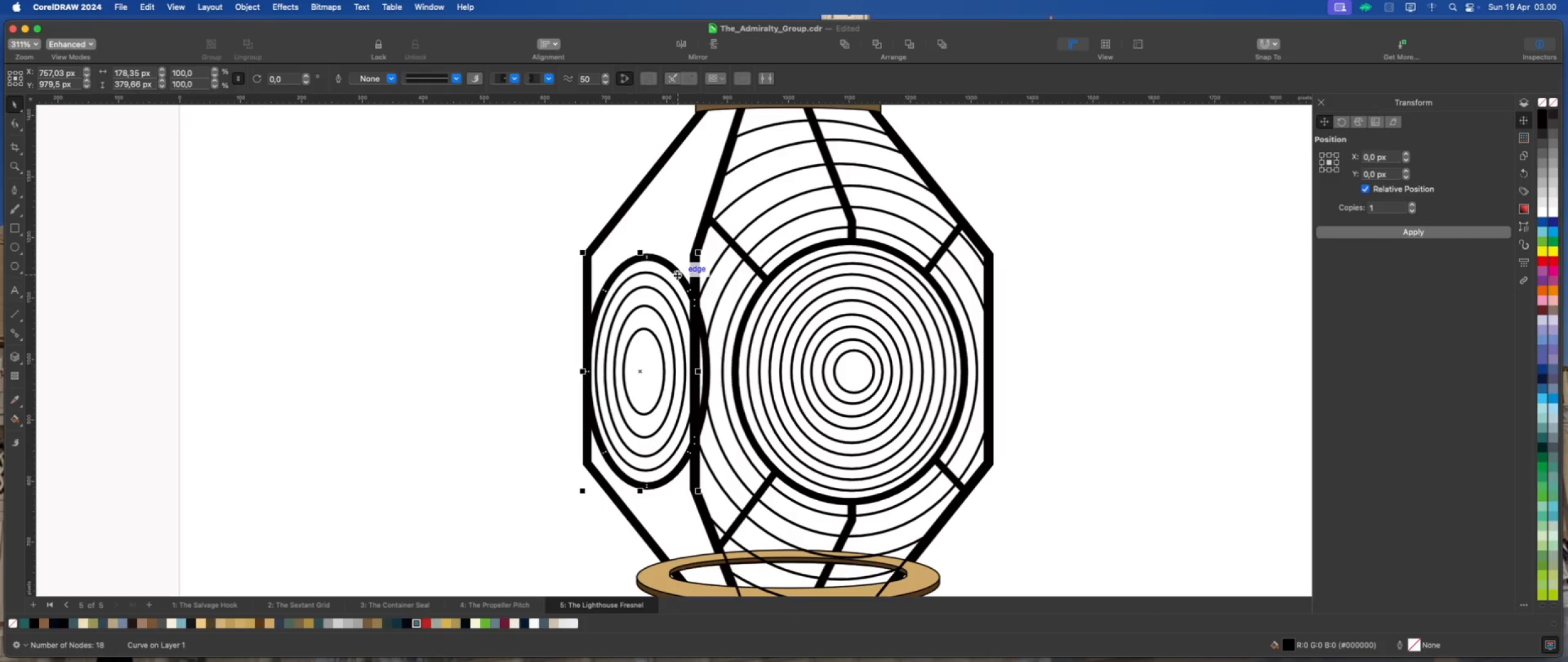 
wait(5.94)
 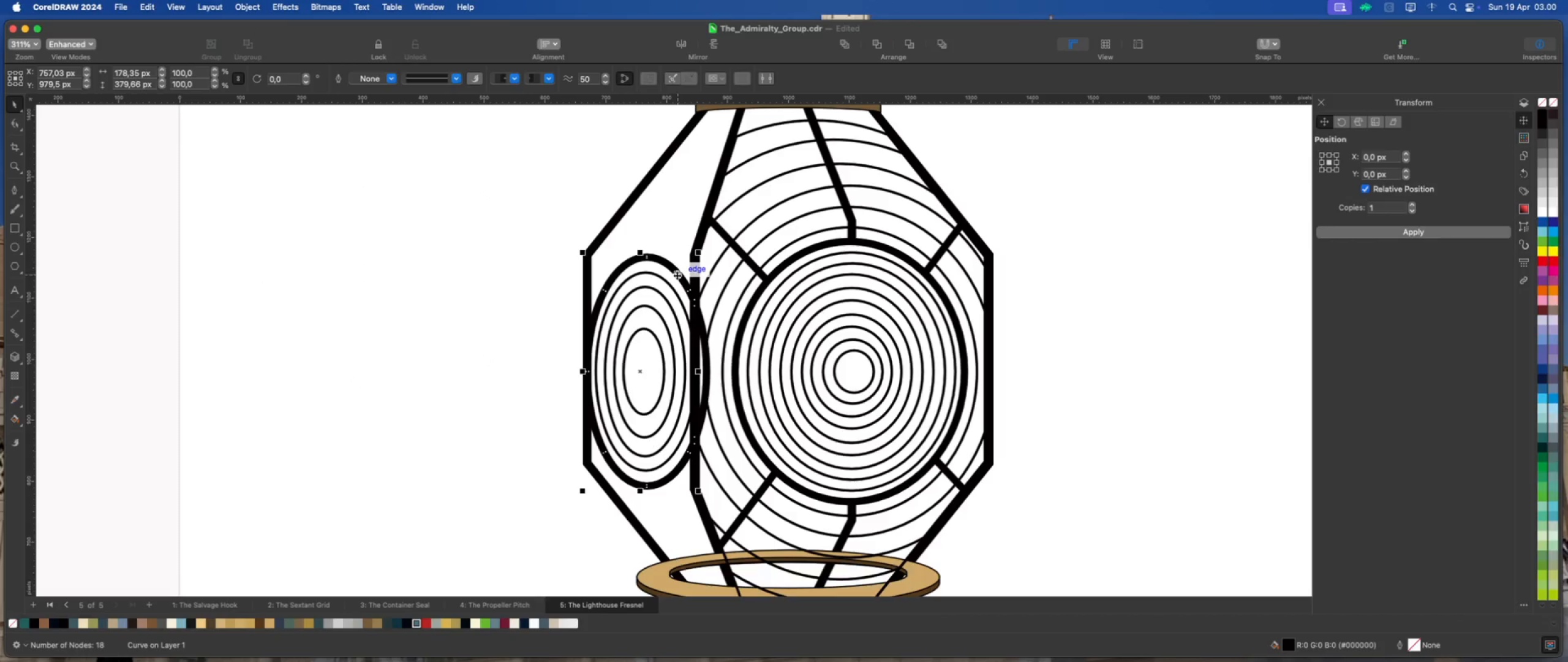 
key(Meta+Z)
 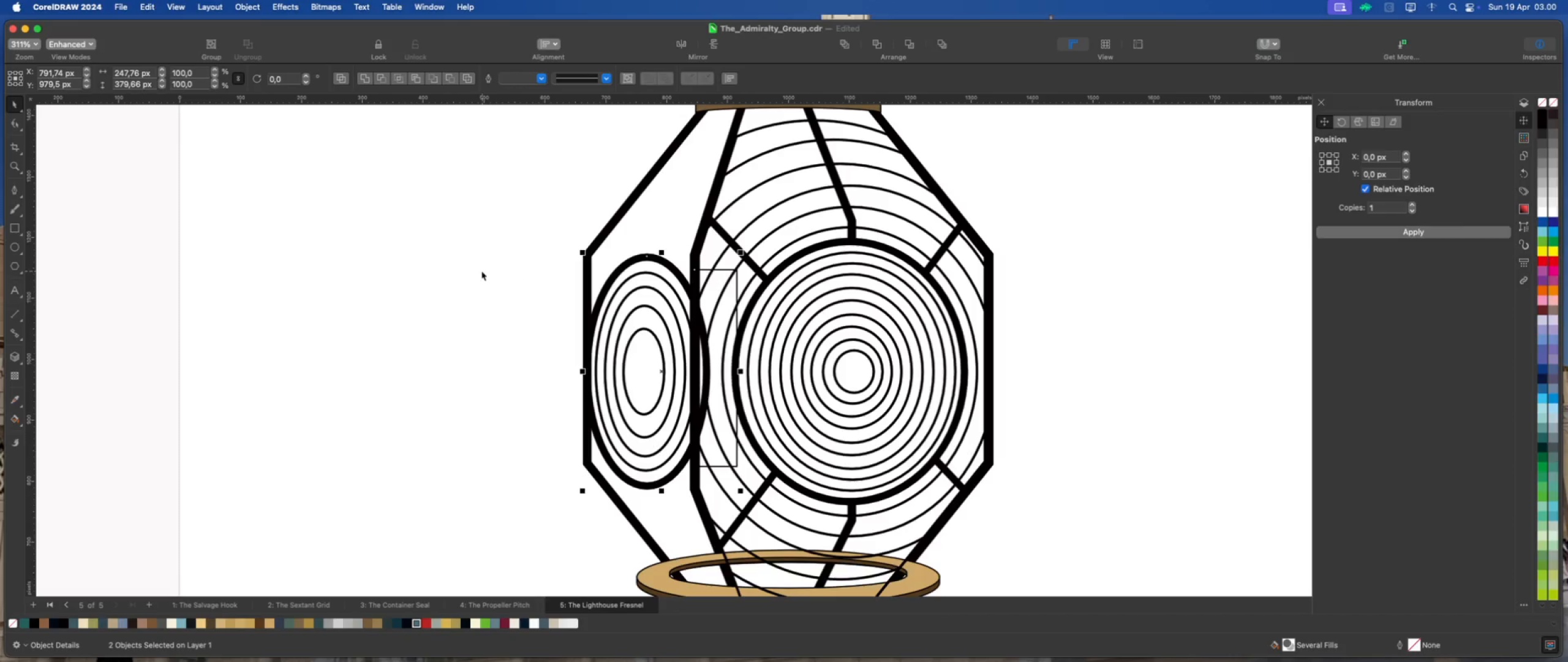 
key(Meta+Z)
 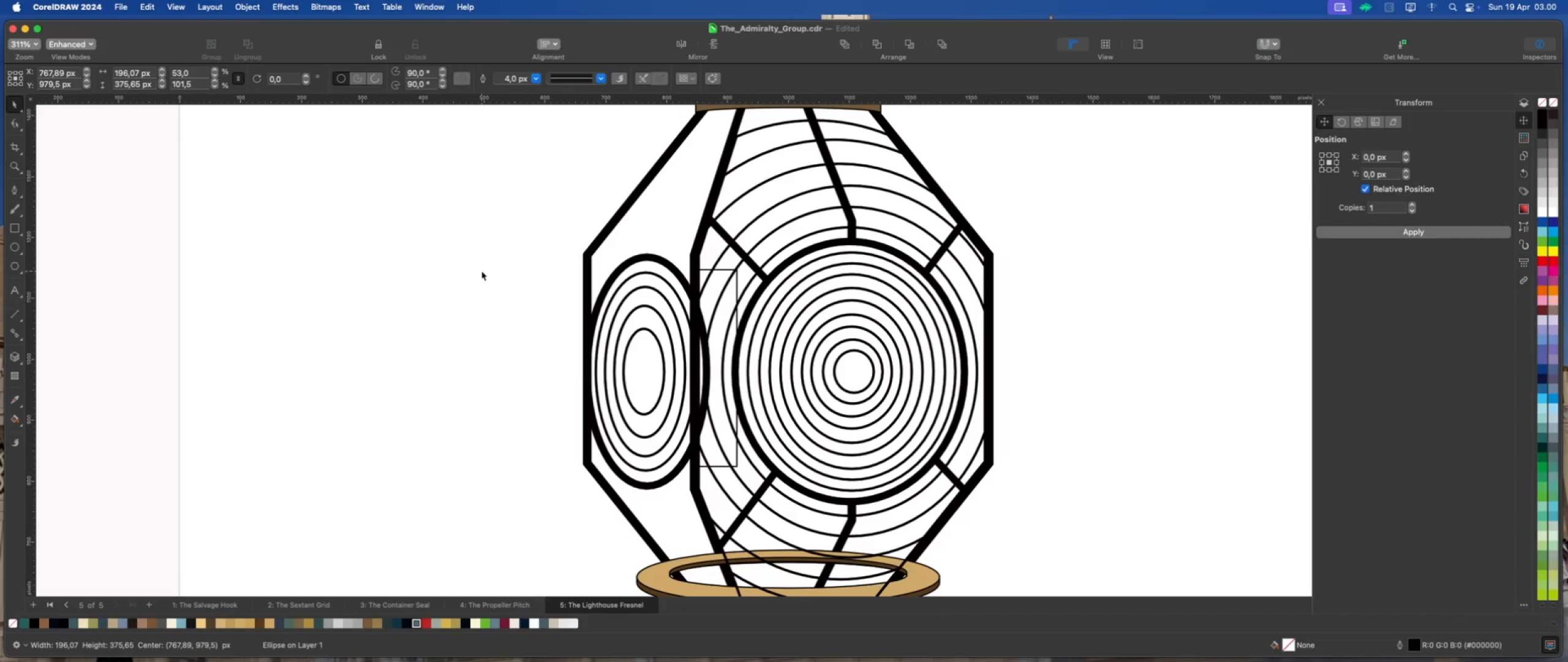 
left_click([481, 271])
 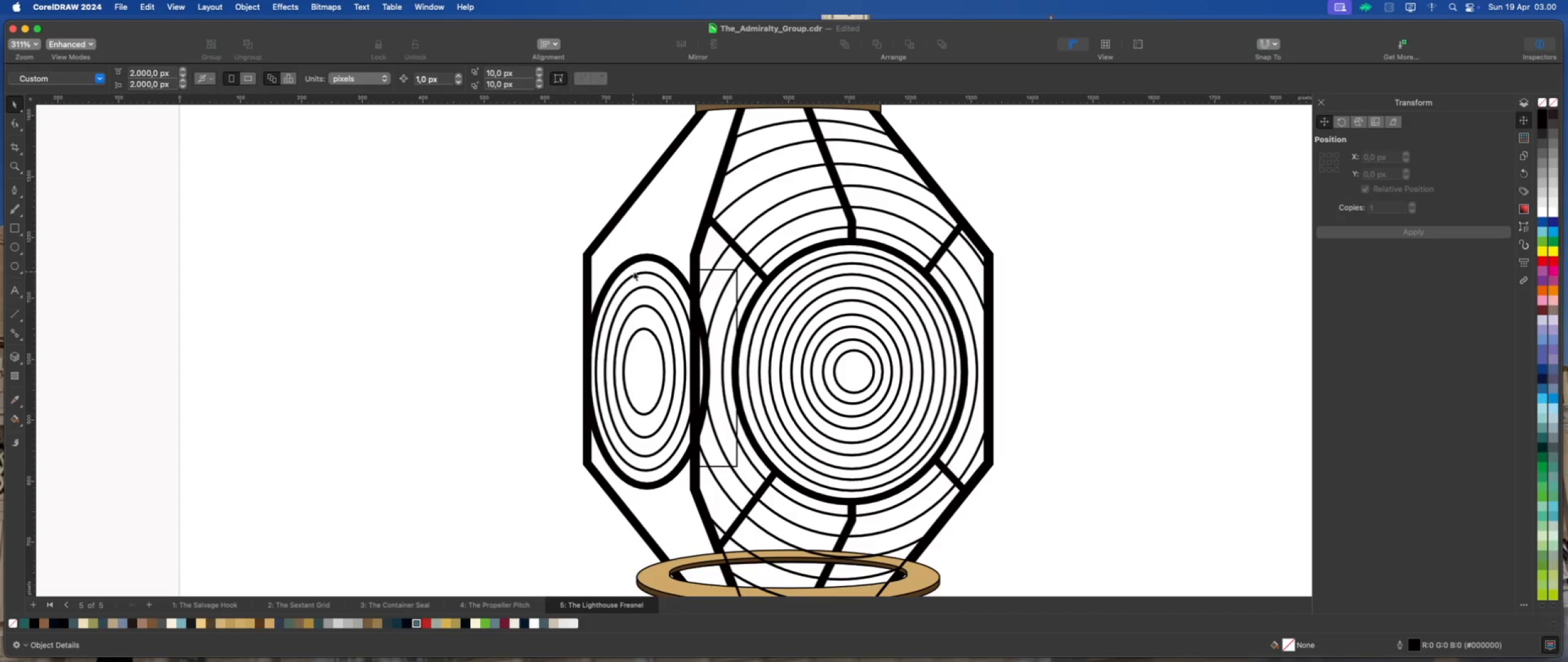 
left_click([633, 271])
 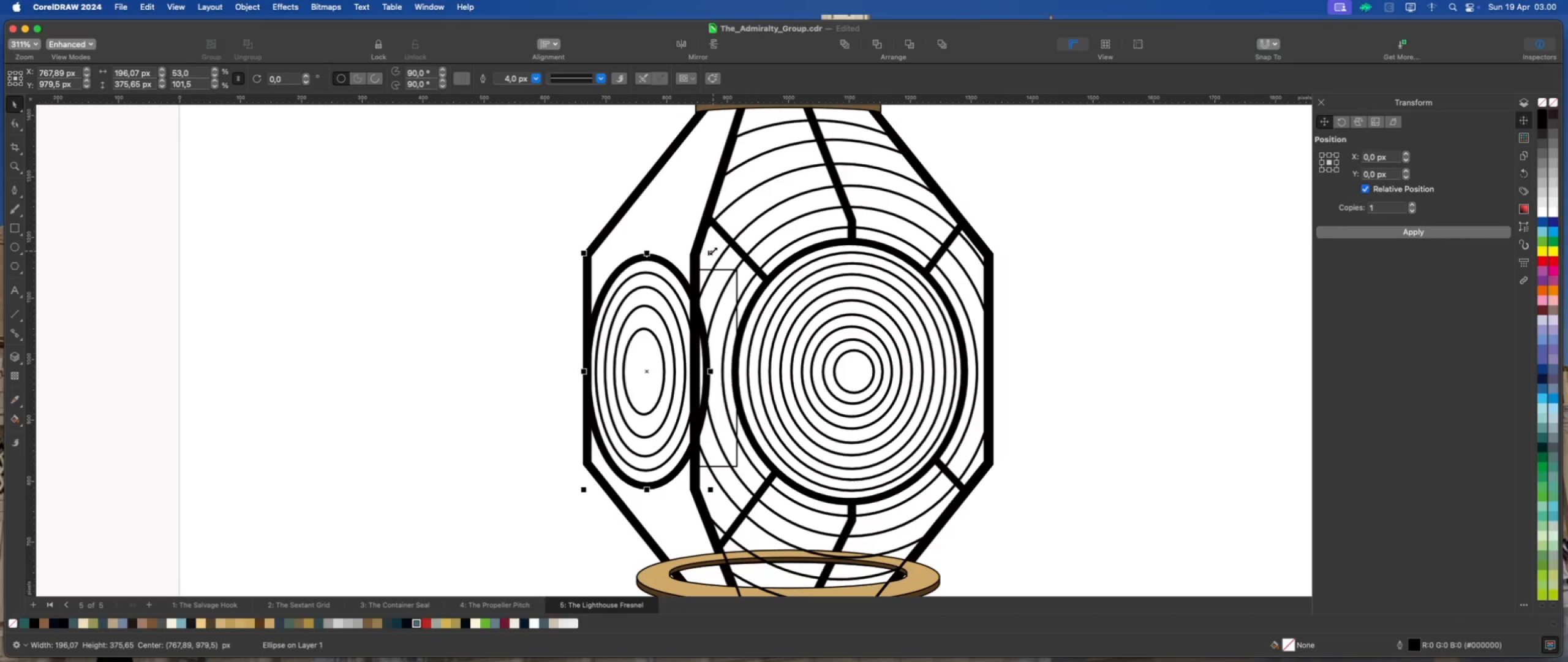 
left_click_drag(start_coordinate=[713, 250], to_coordinate=[750, 225])
 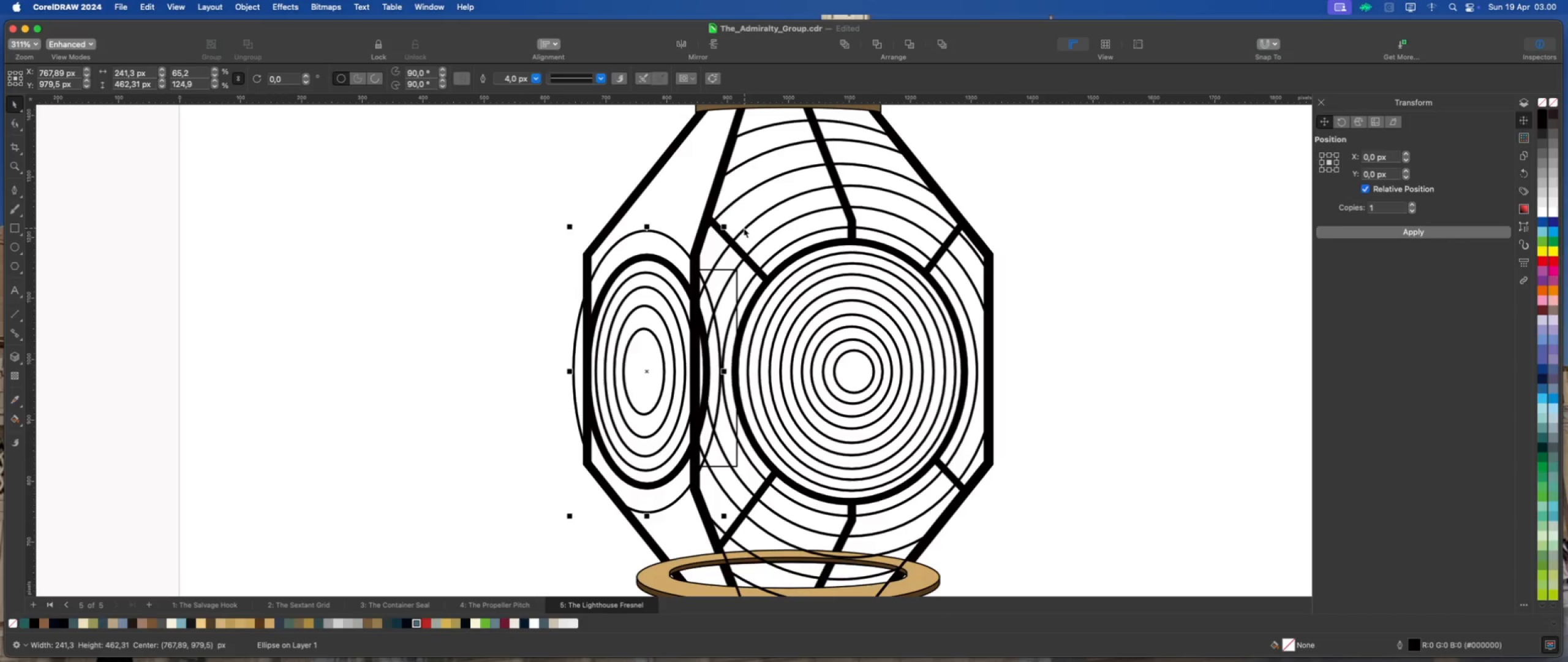 
hold_key(key=ShiftLeft, duration=1.95)
 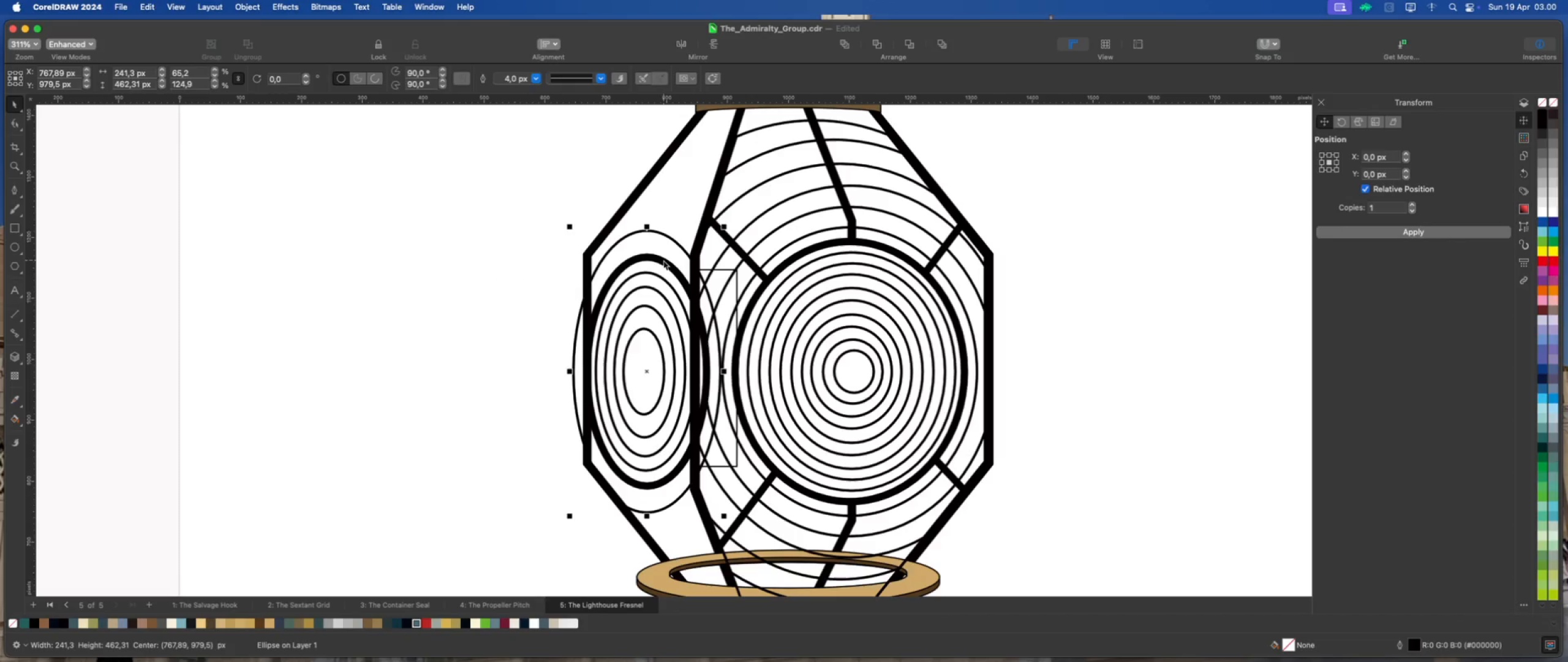 
left_click([662, 261])
 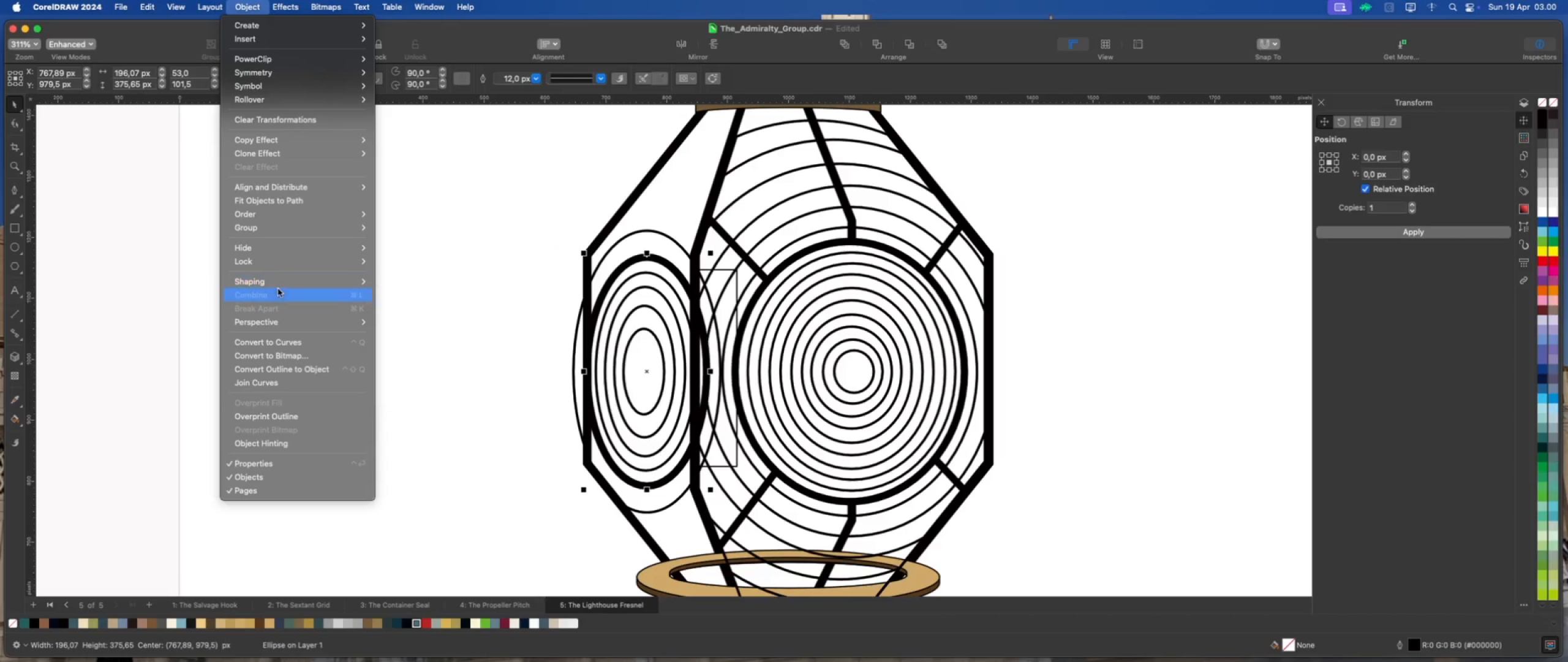 
left_click([288, 367])
 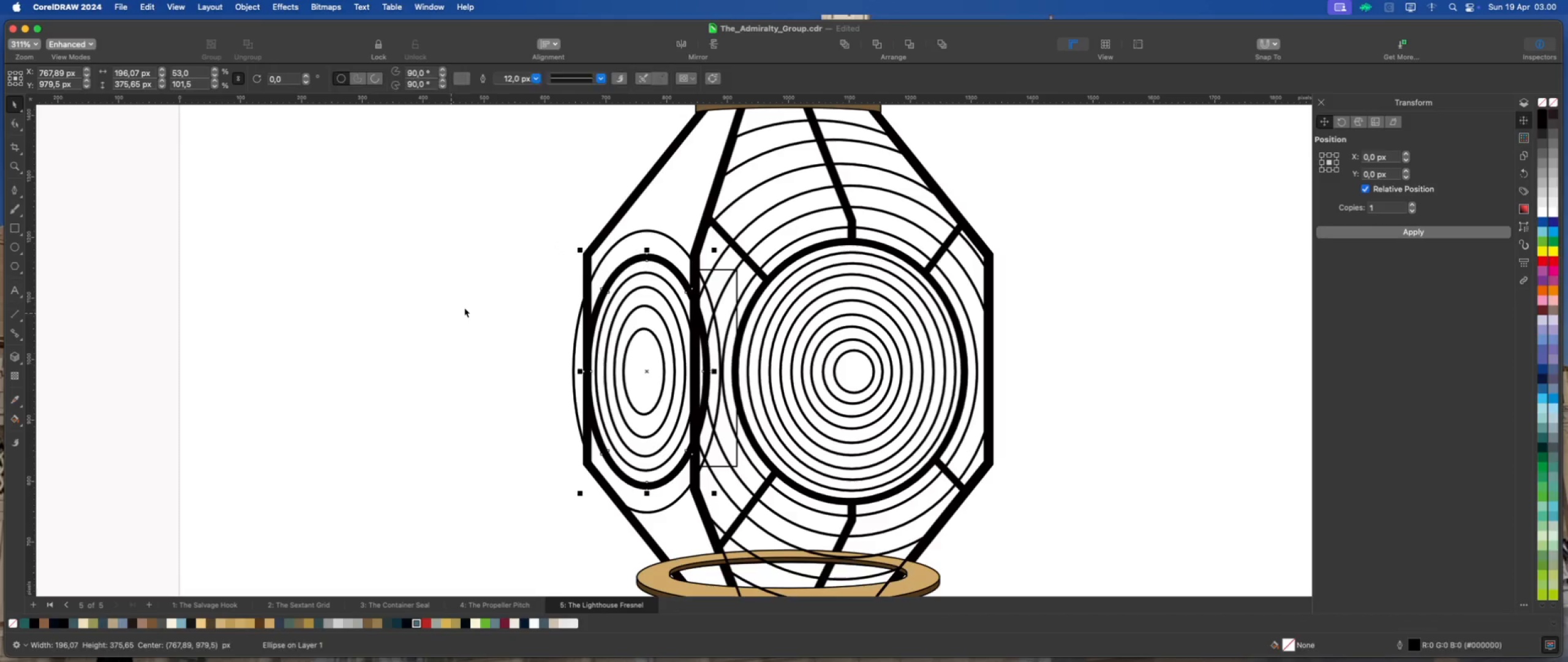 
left_click([464, 308])
 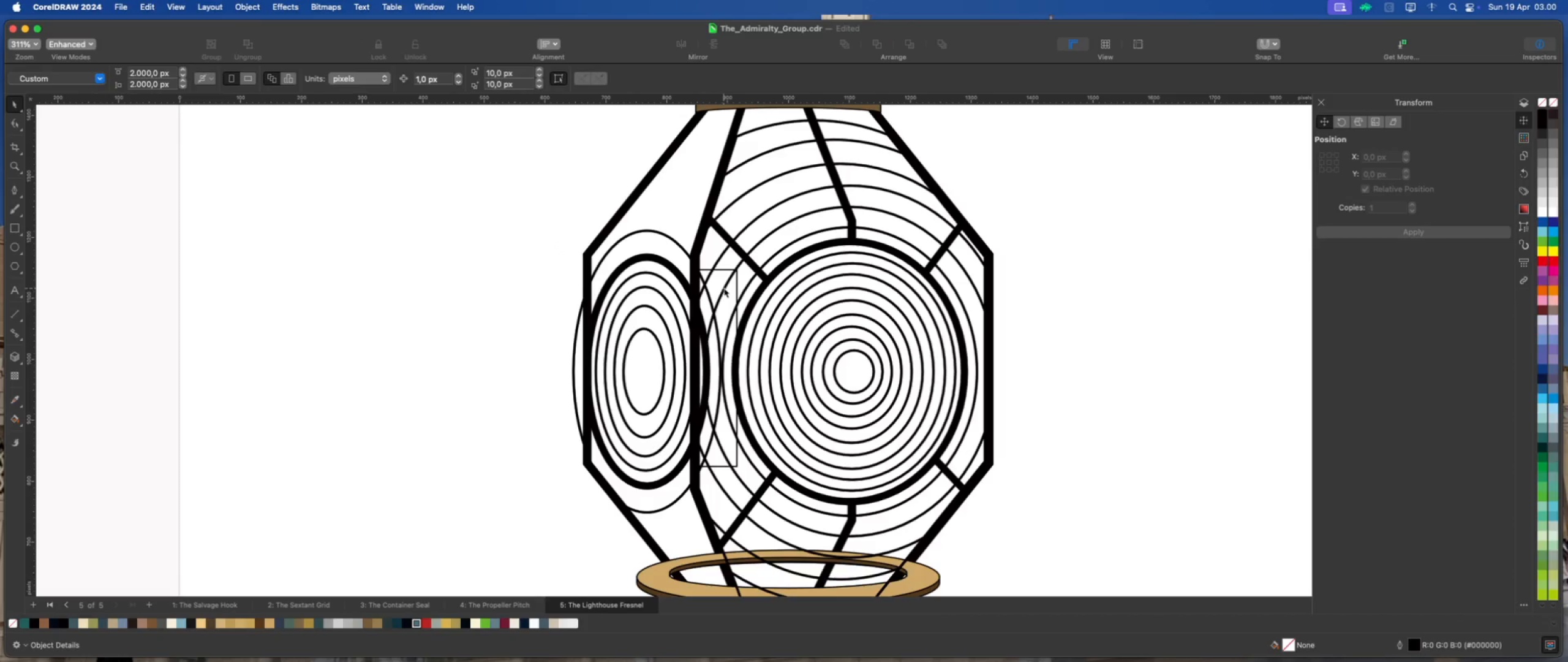 
left_click([731, 287])
 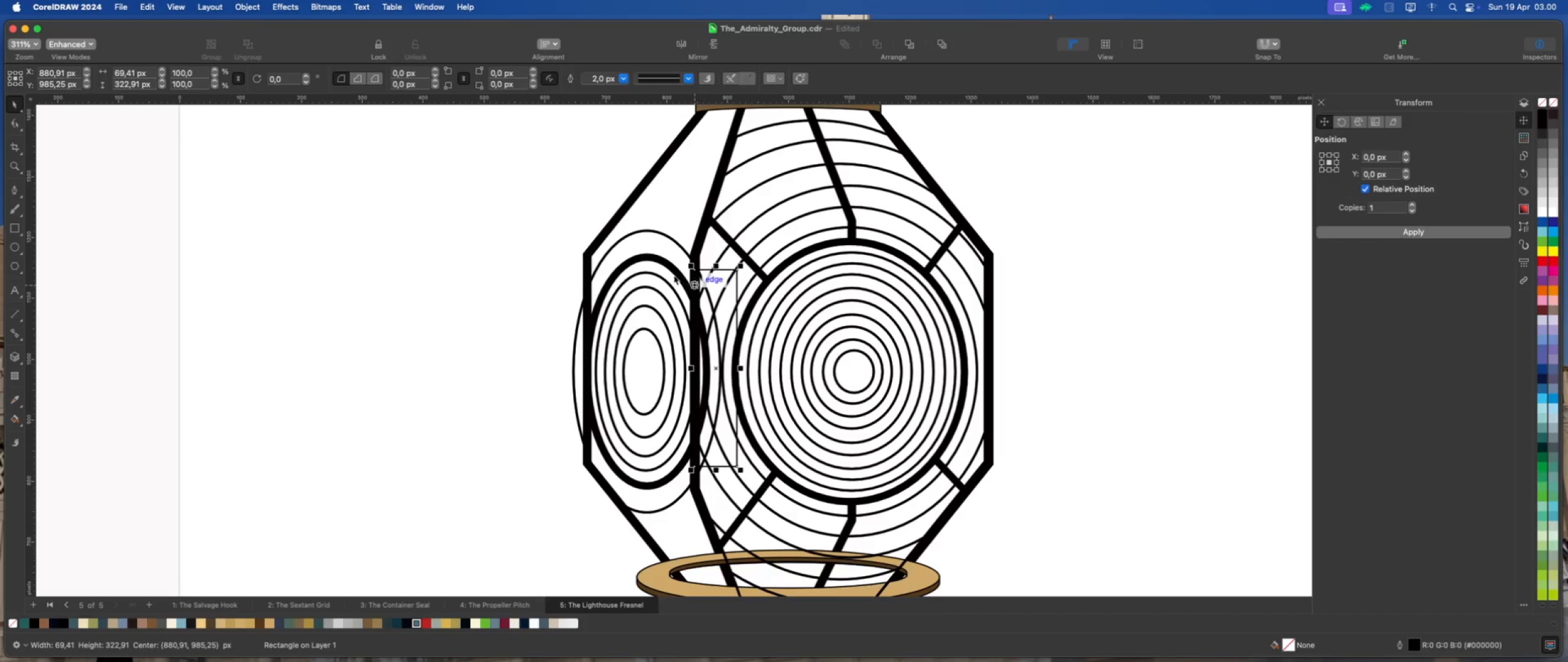 
hold_key(key=ShiftLeft, duration=1.46)
left_click([667, 264])
 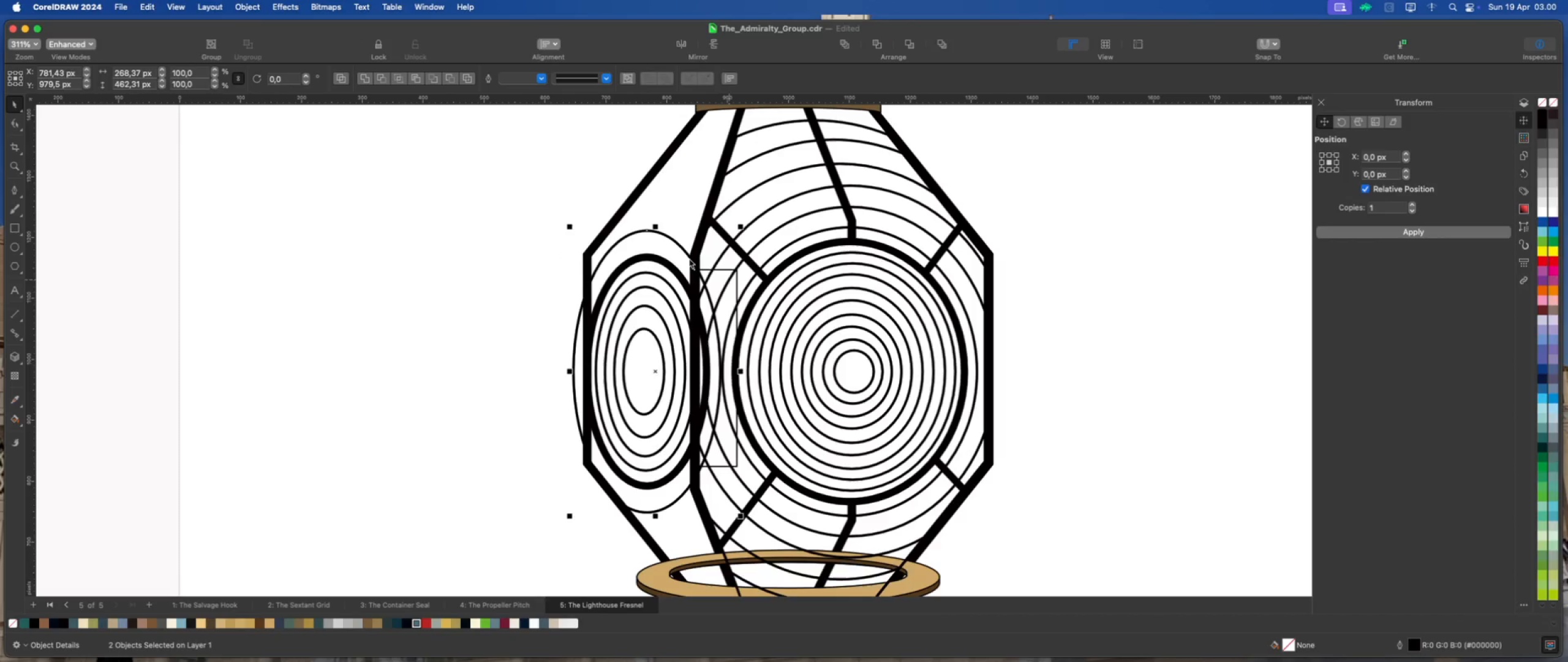 
left_click([540, 218])
 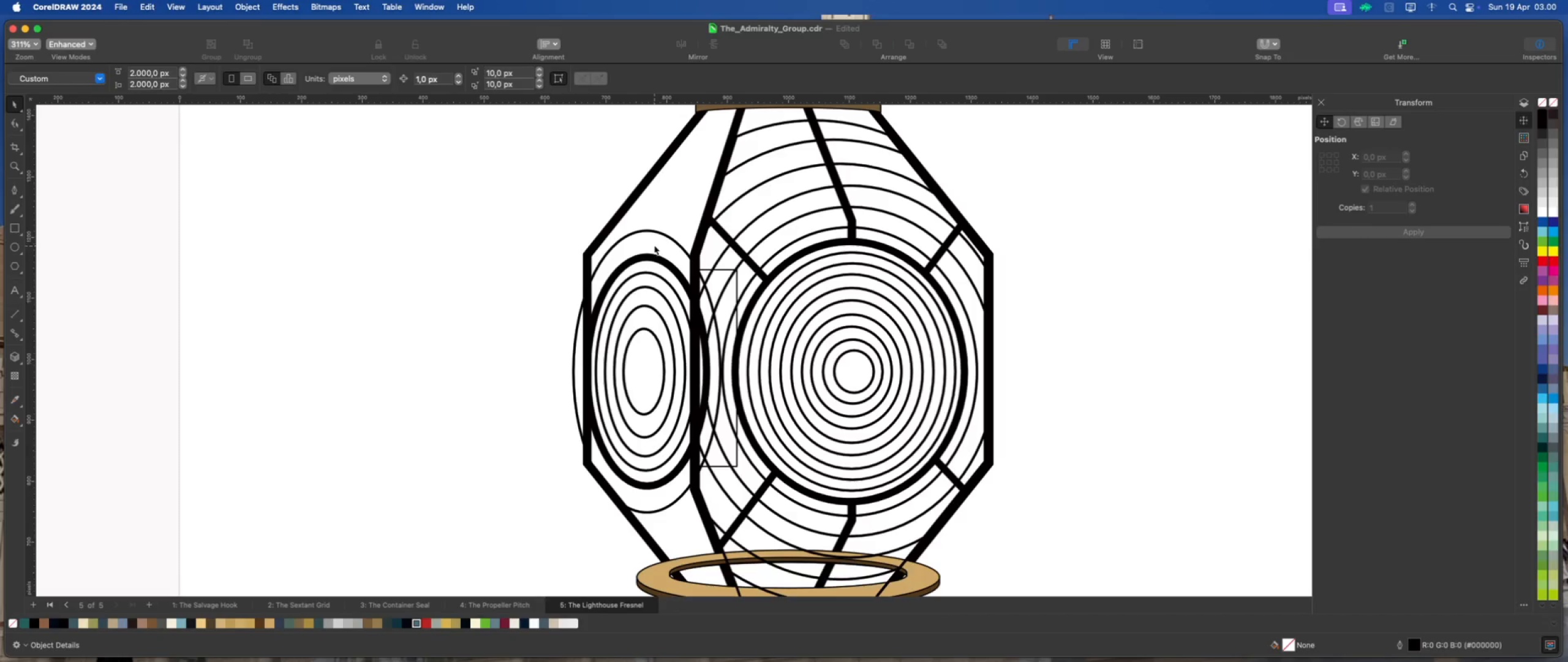 
left_click([655, 240])
 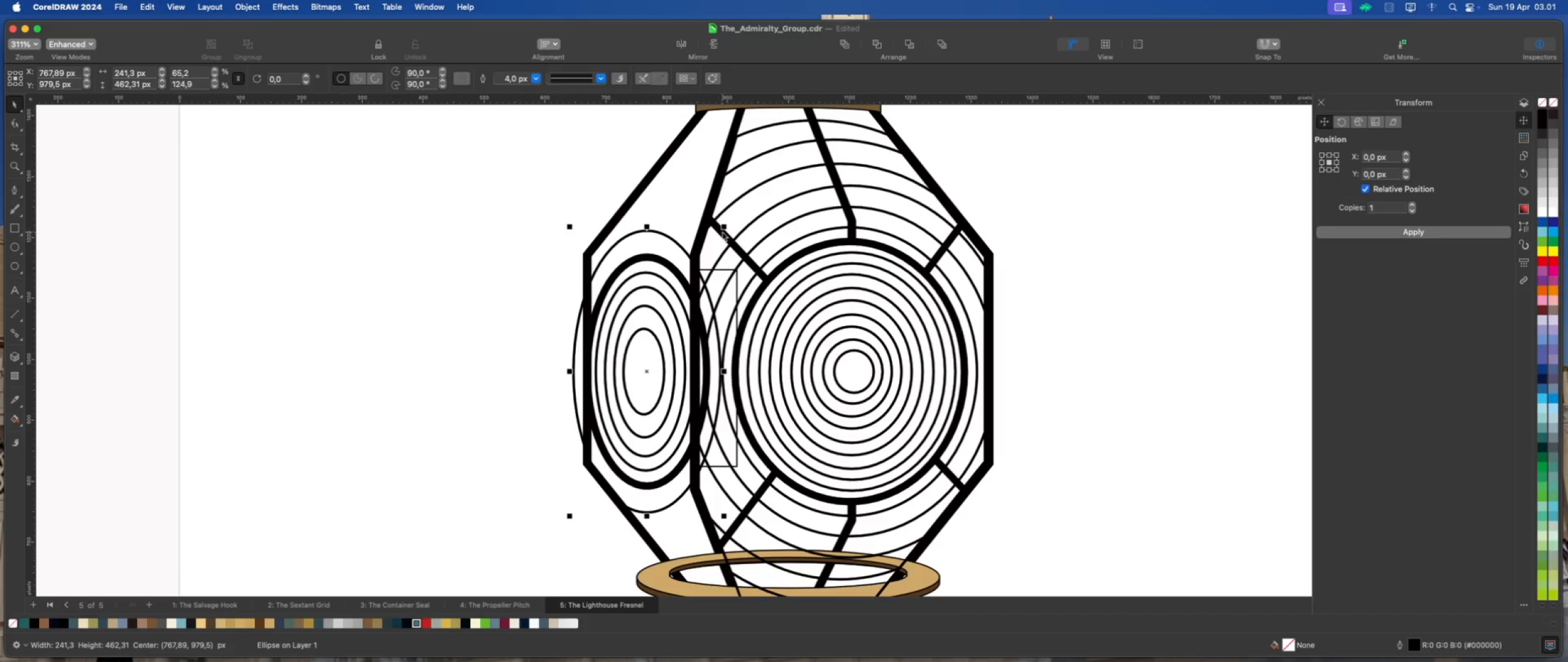 
left_click_drag(start_coordinate=[725, 226], to_coordinate=[687, 259])
 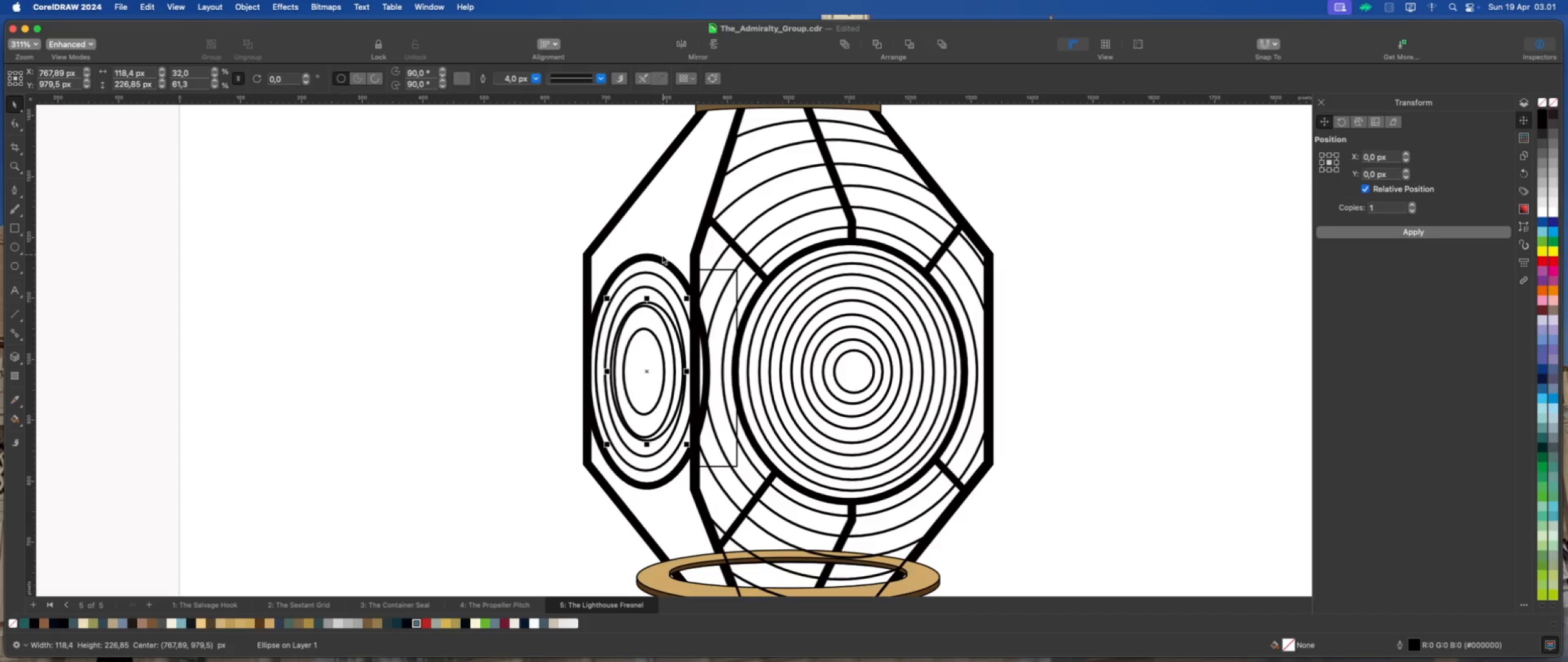 
hold_key(key=ShiftLeft, duration=1.6)
 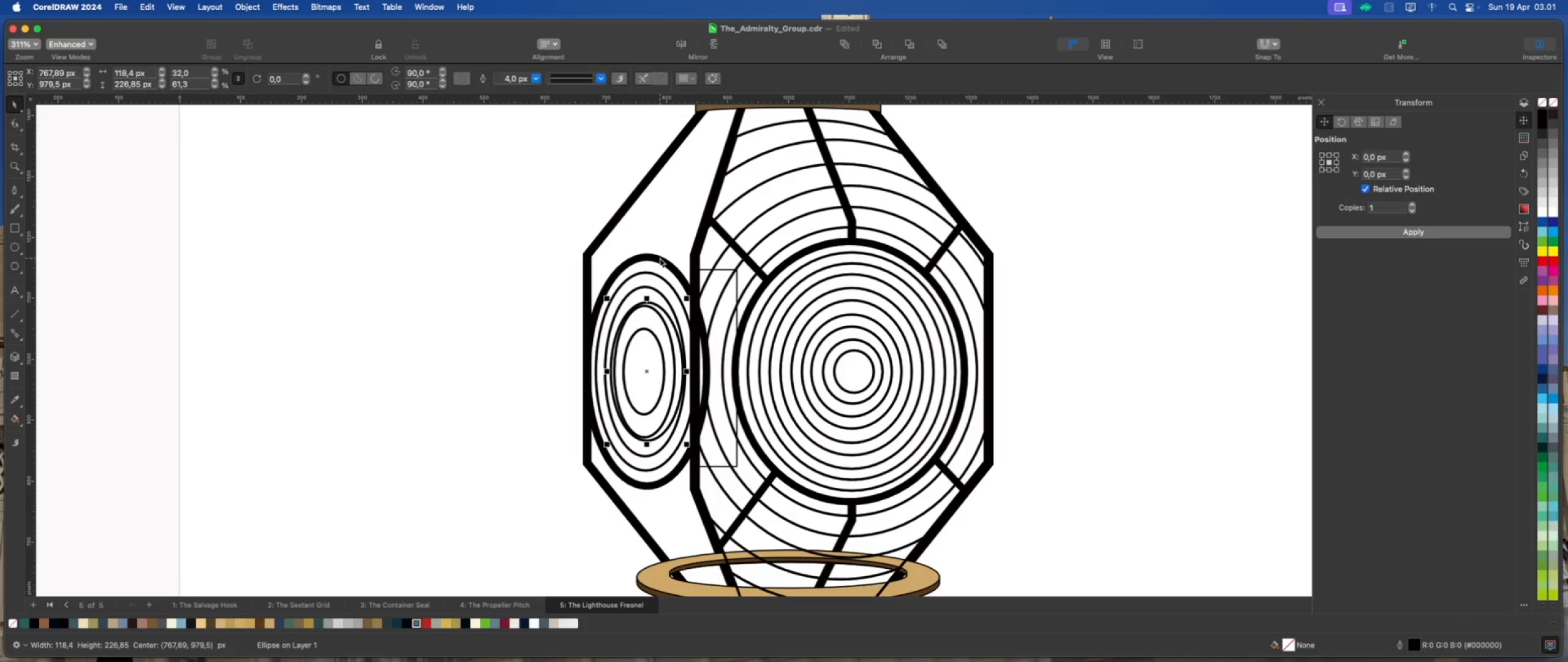 
left_click([660, 258])
 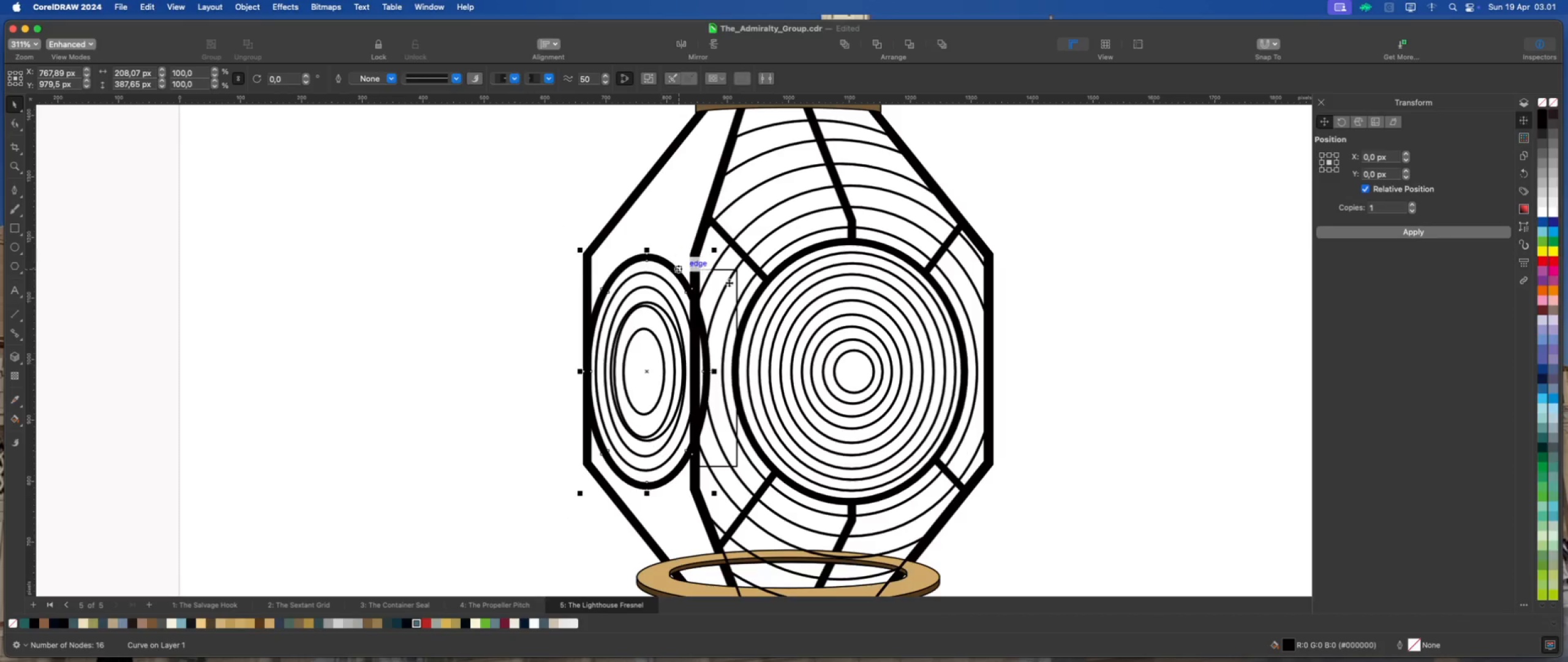 
key(Shift+ShiftLeft)
 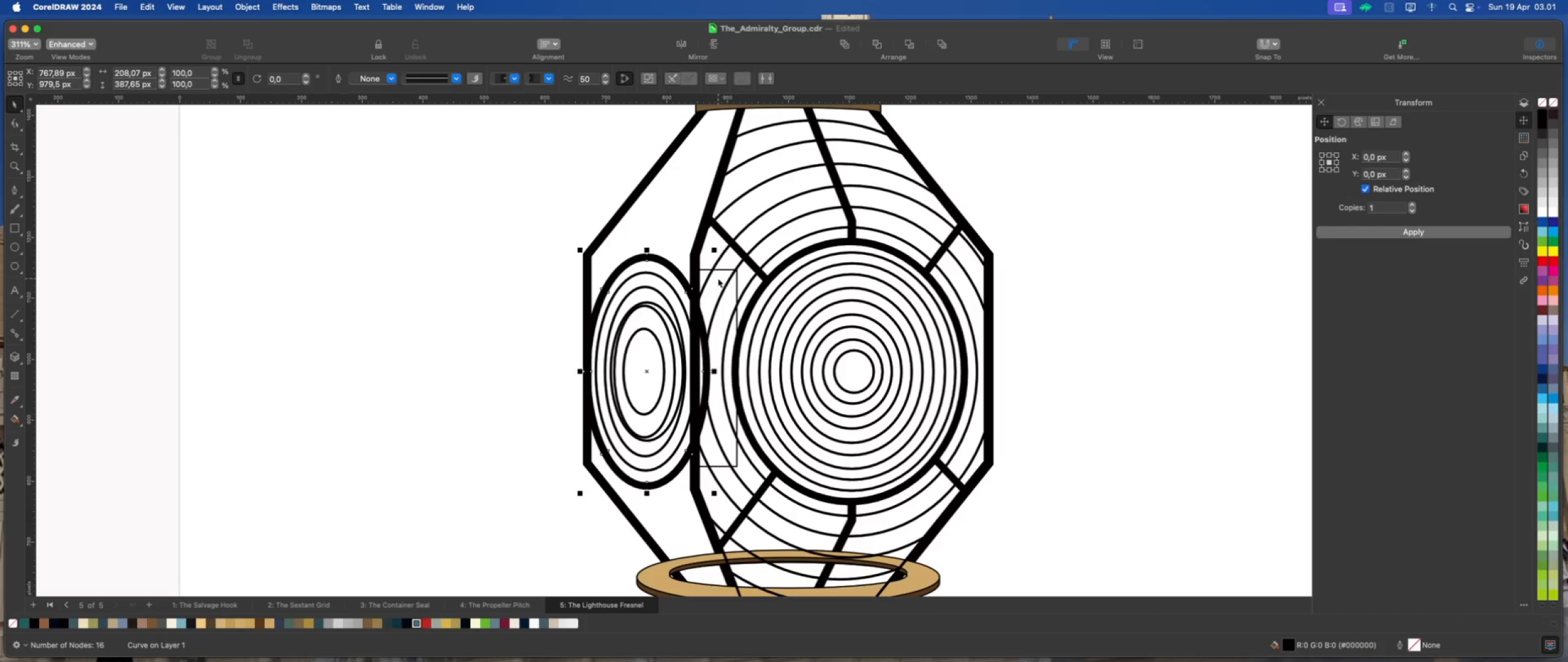 
left_click([718, 278])
 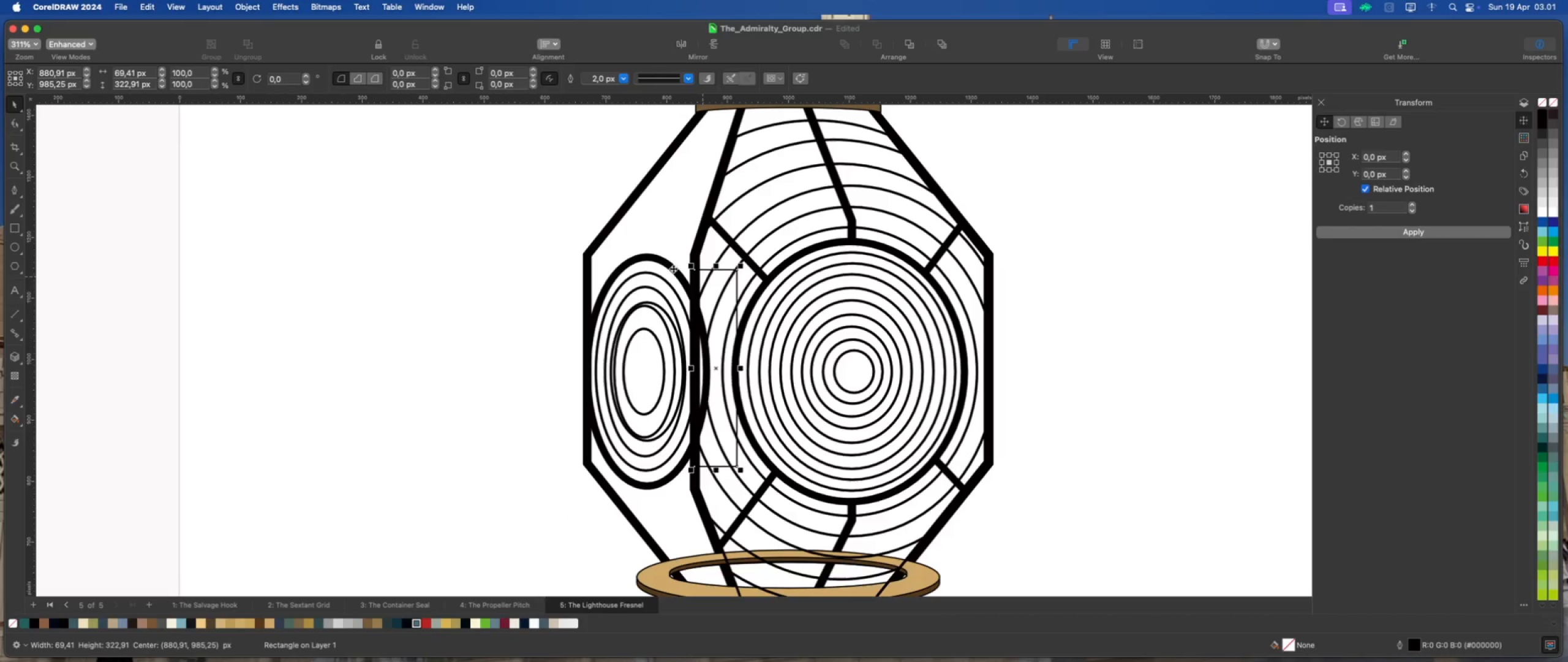 
hold_key(key=ShiftLeft, duration=0.68)
left_click([663, 262])
 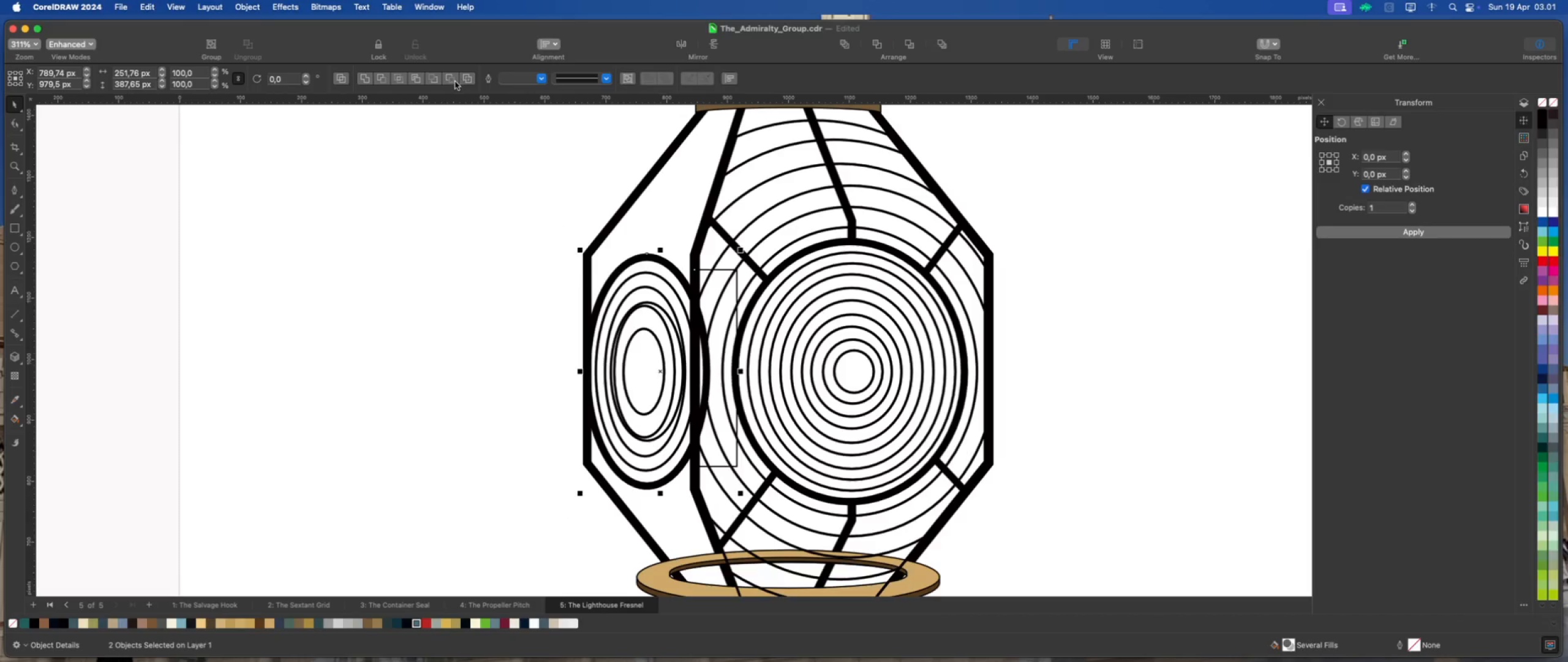 
left_click([450, 79])
 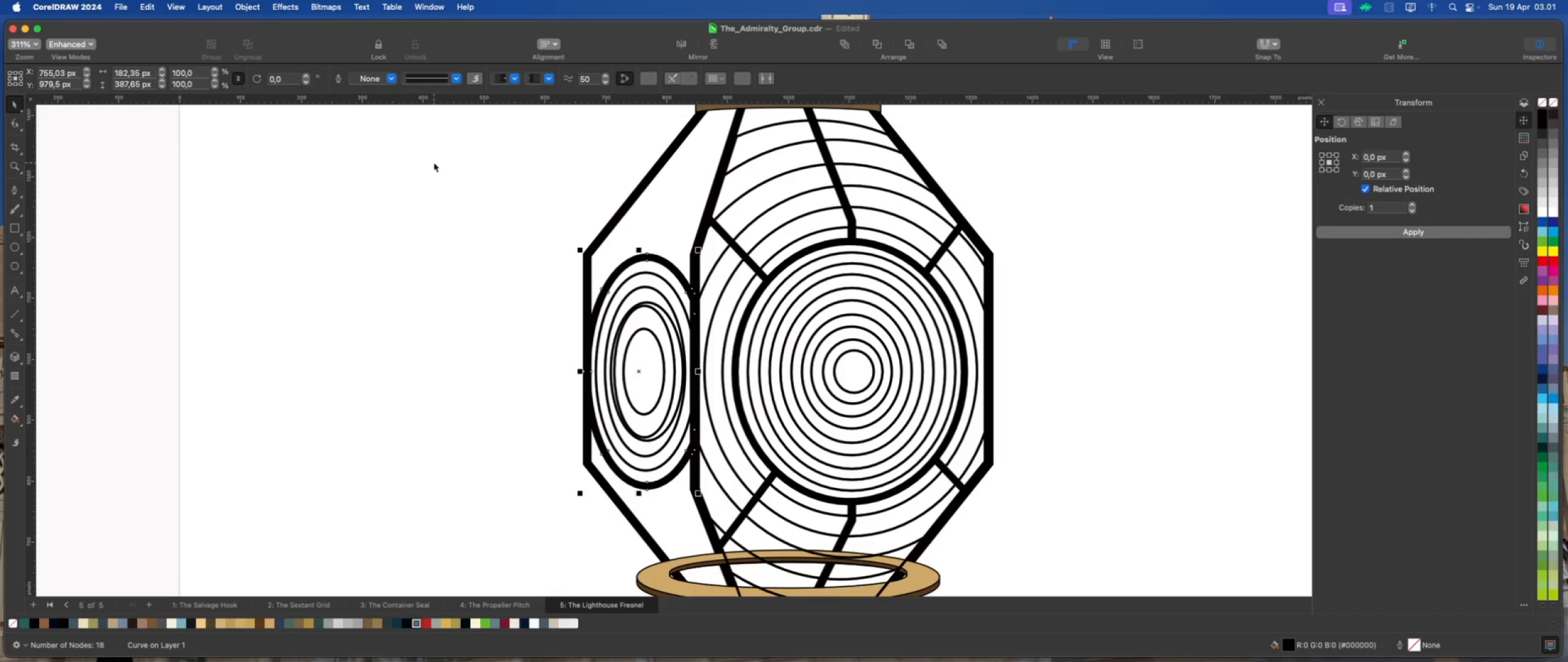 
left_click([434, 162])
 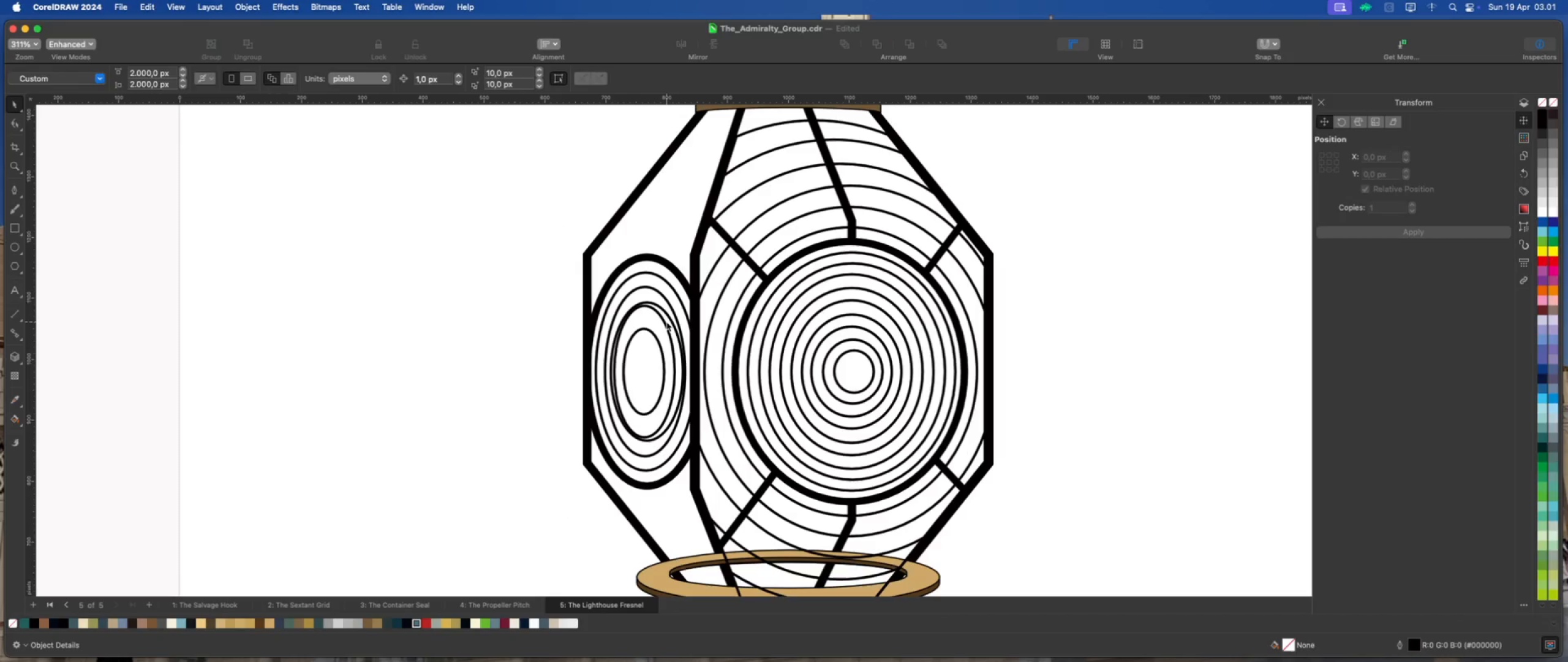 
left_click([667, 321])
 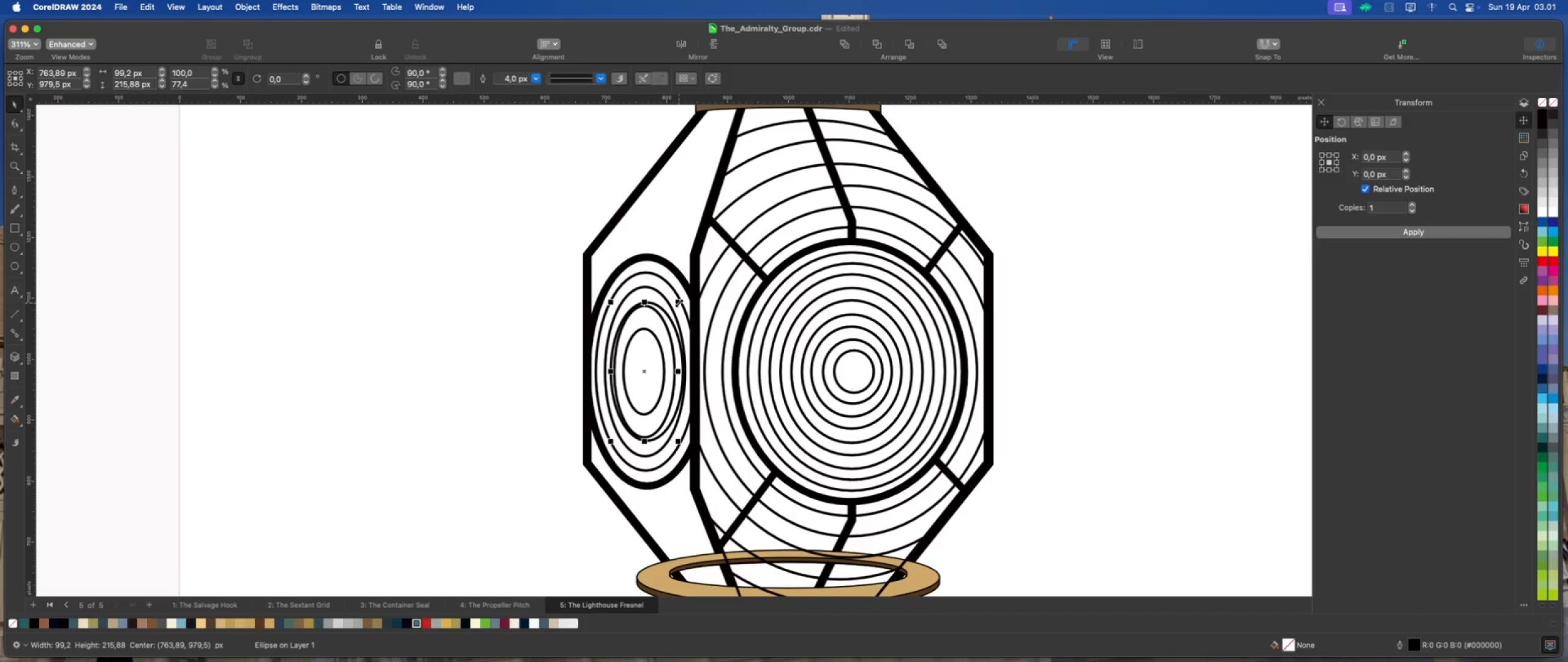 
left_click_drag(start_coordinate=[679, 300], to_coordinate=[764, 219])
 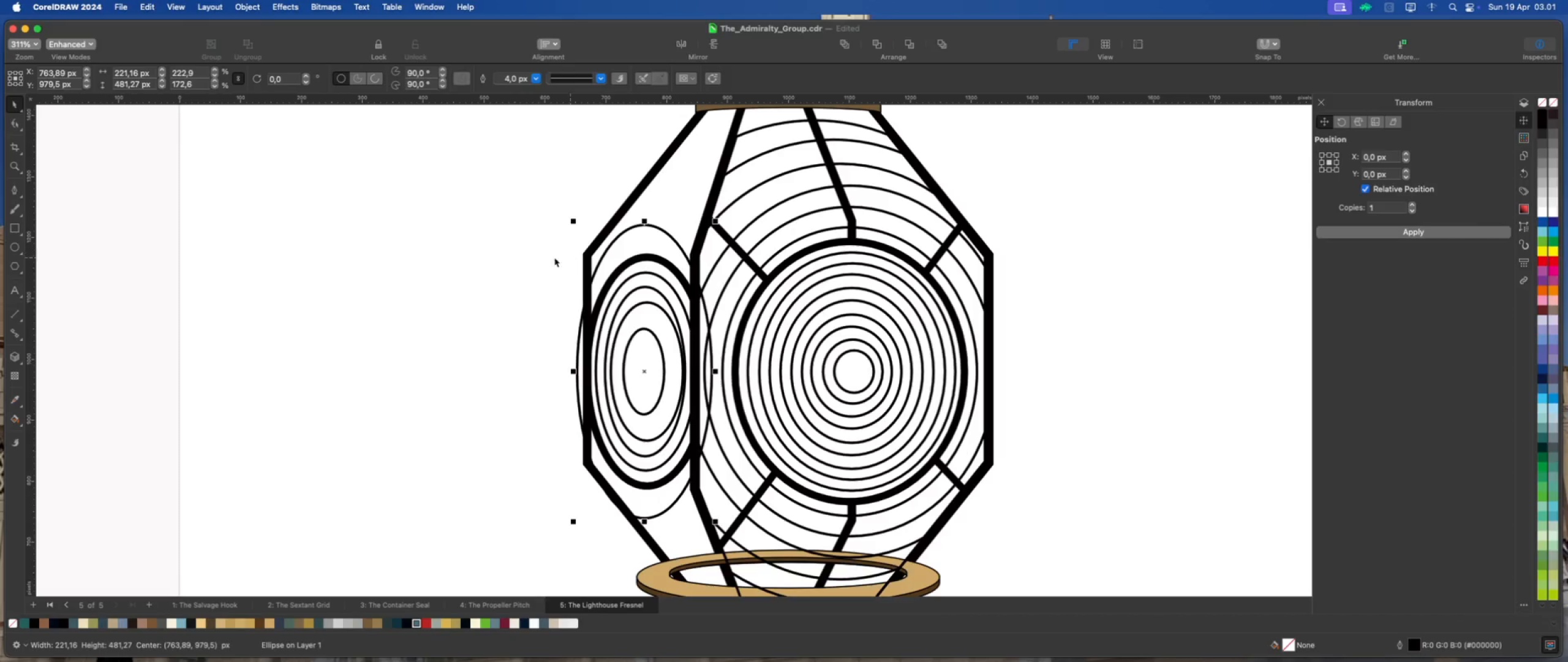 
hold_key(key=ShiftLeft, duration=2.7)
 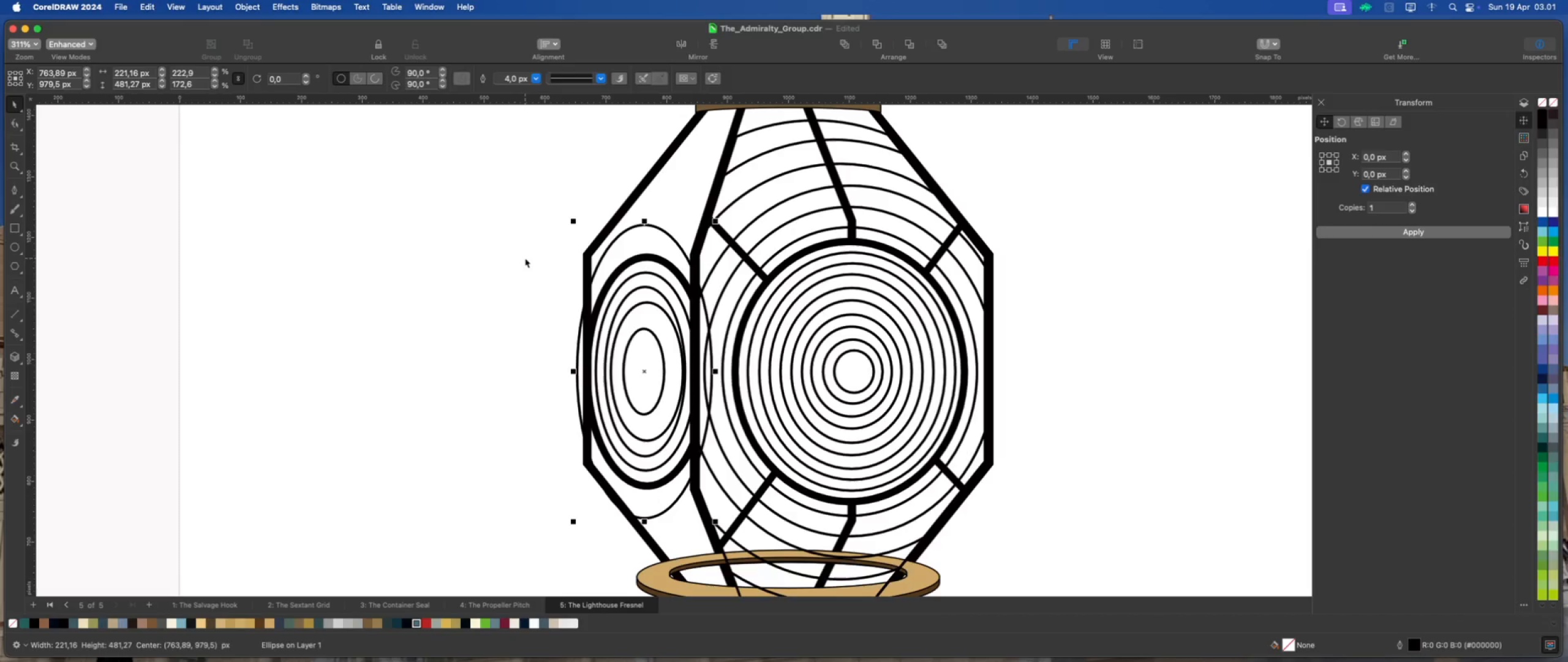 
key(Meta+Z)
 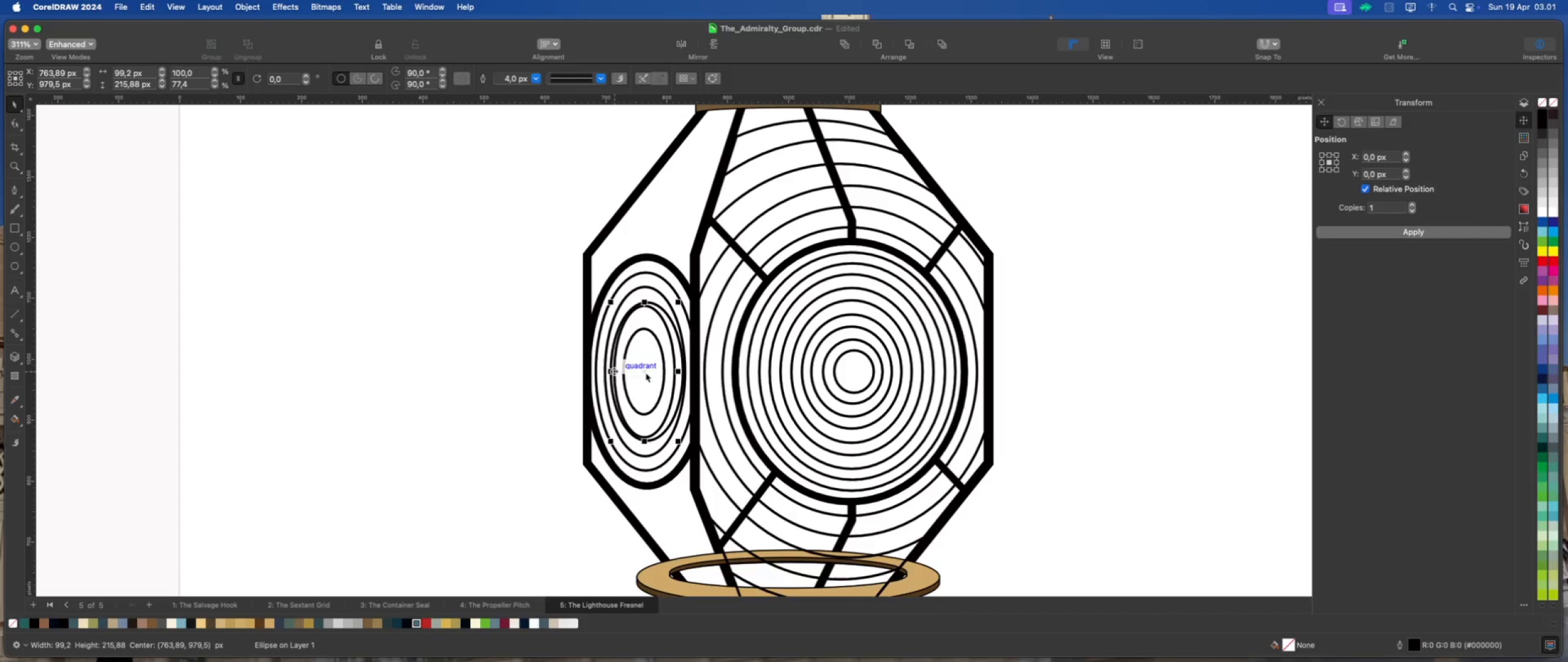 
left_click_drag(start_coordinate=[646, 371], to_coordinate=[464, 356])
 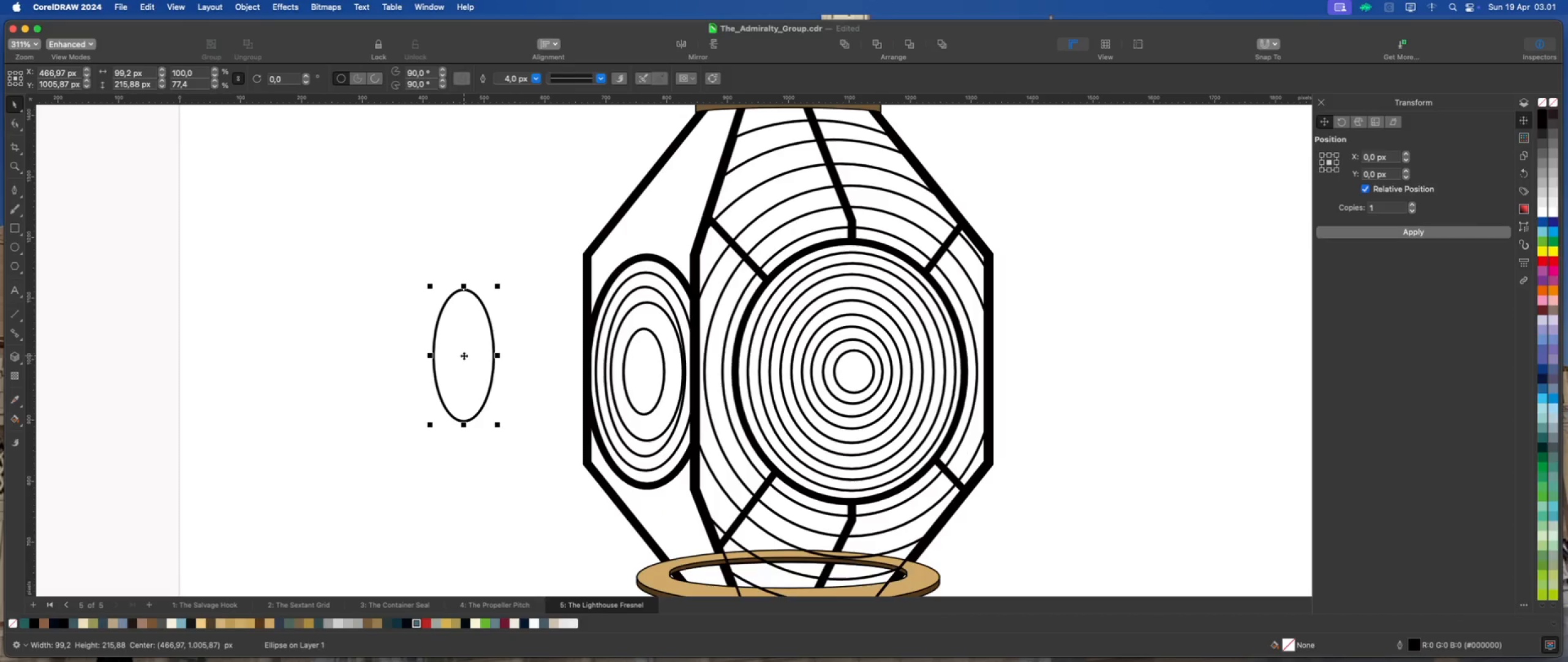 
key(Meta+Z)
 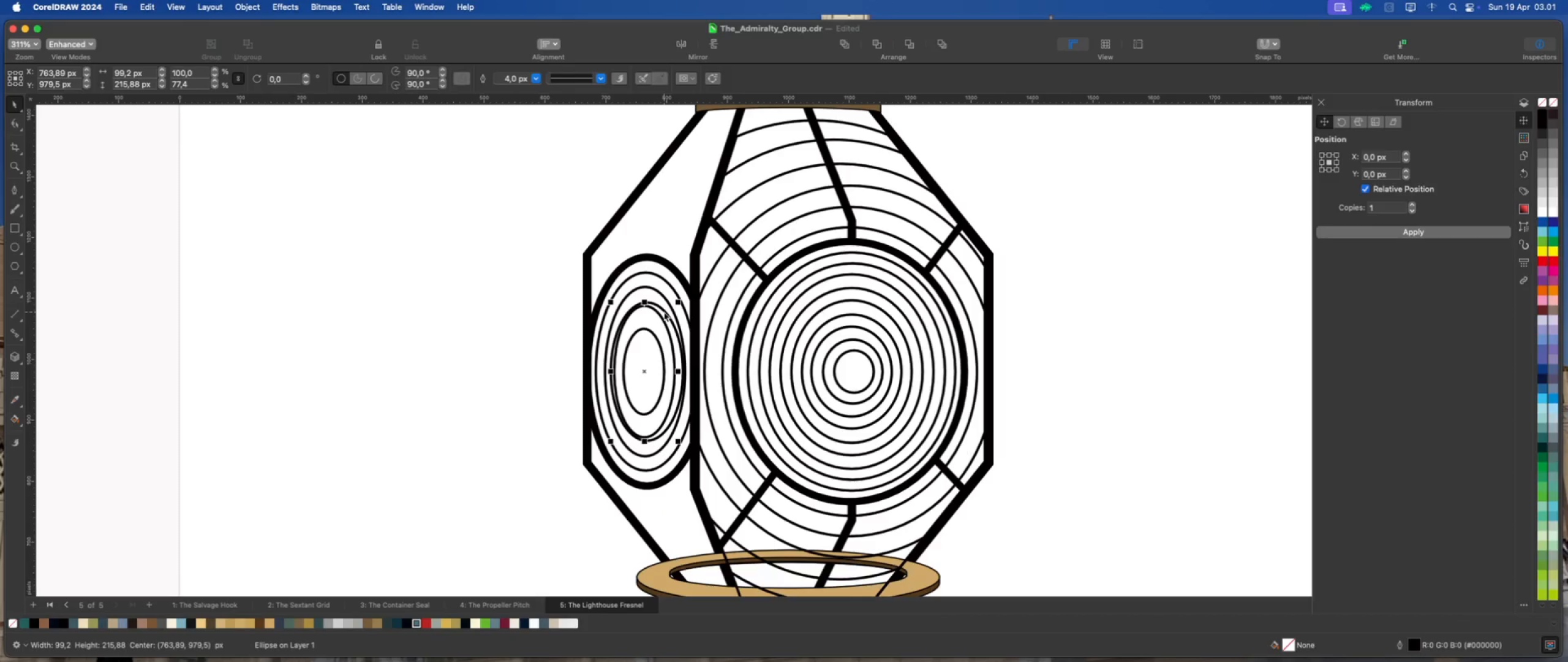 
left_click([664, 312])
 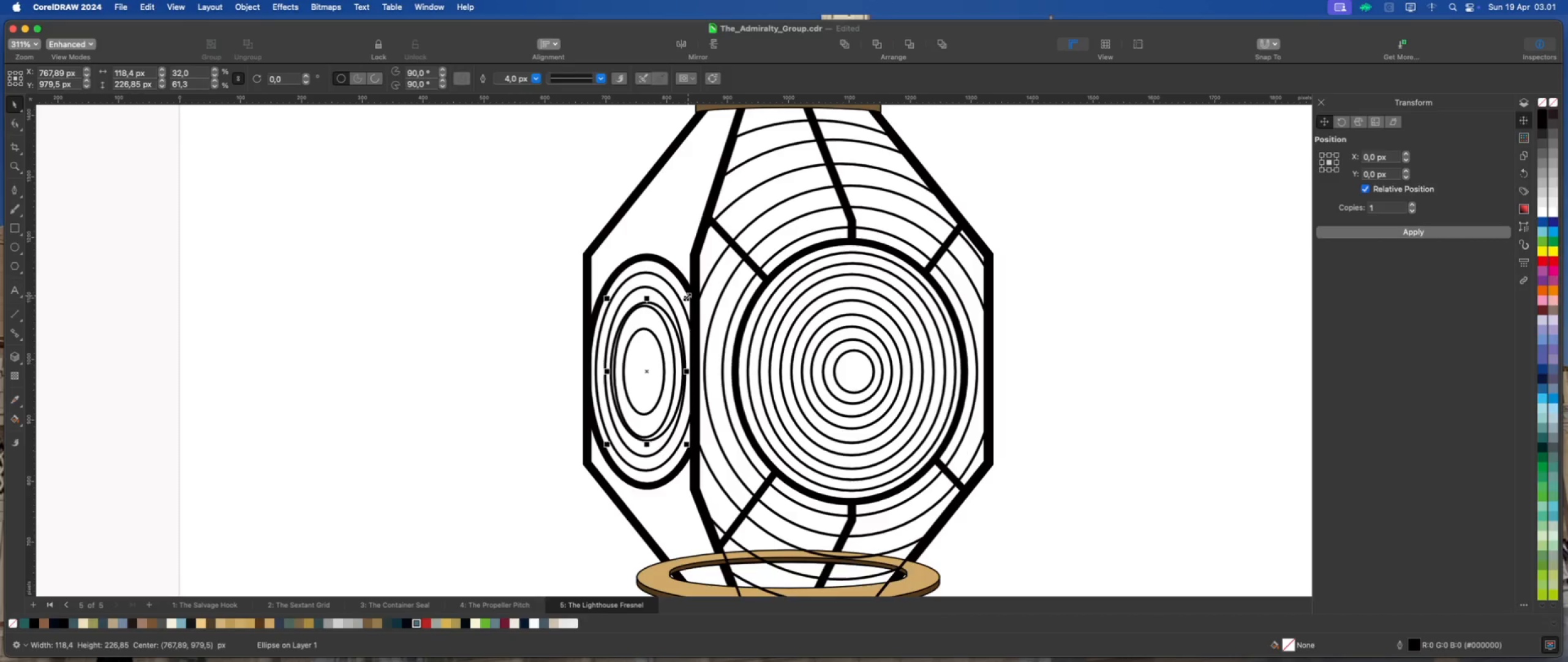 
left_click_drag(start_coordinate=[686, 297], to_coordinate=[767, 227])
 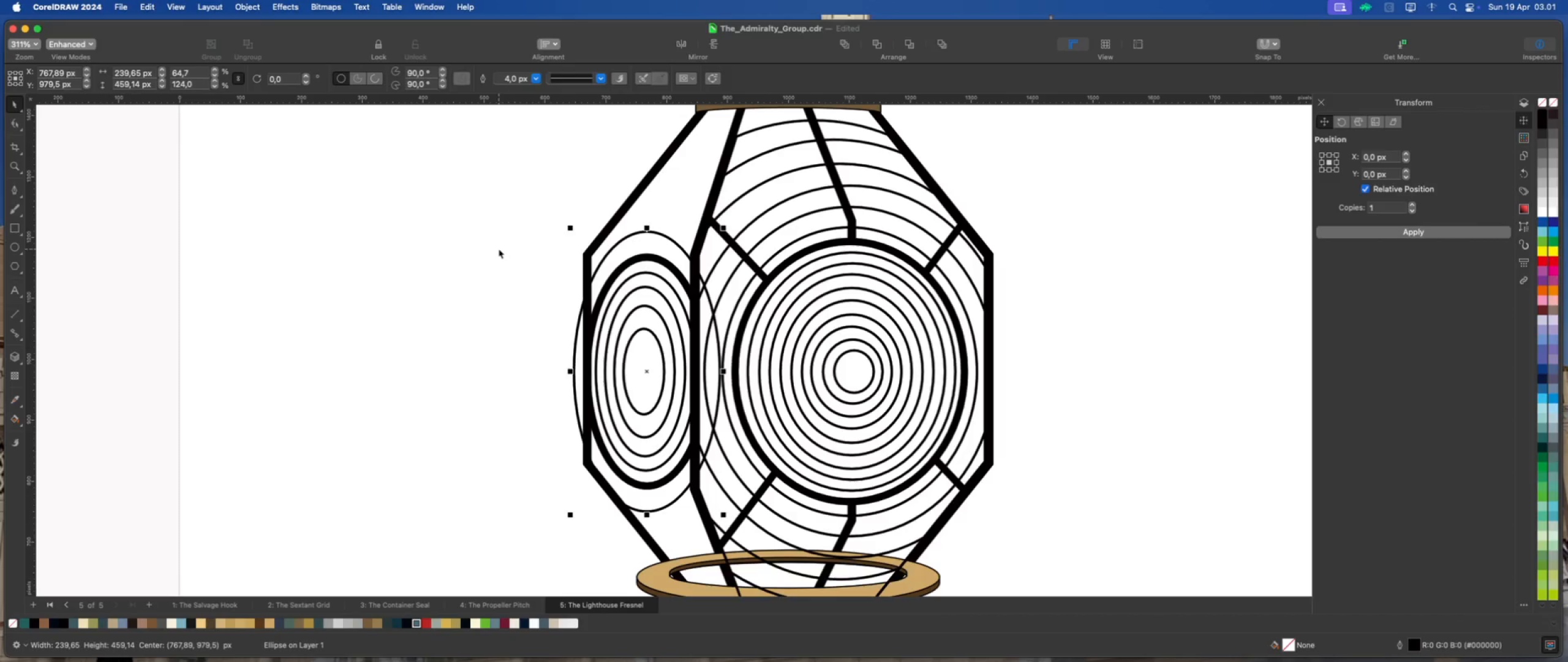 
hold_key(key=ShiftLeft, duration=1.56)
 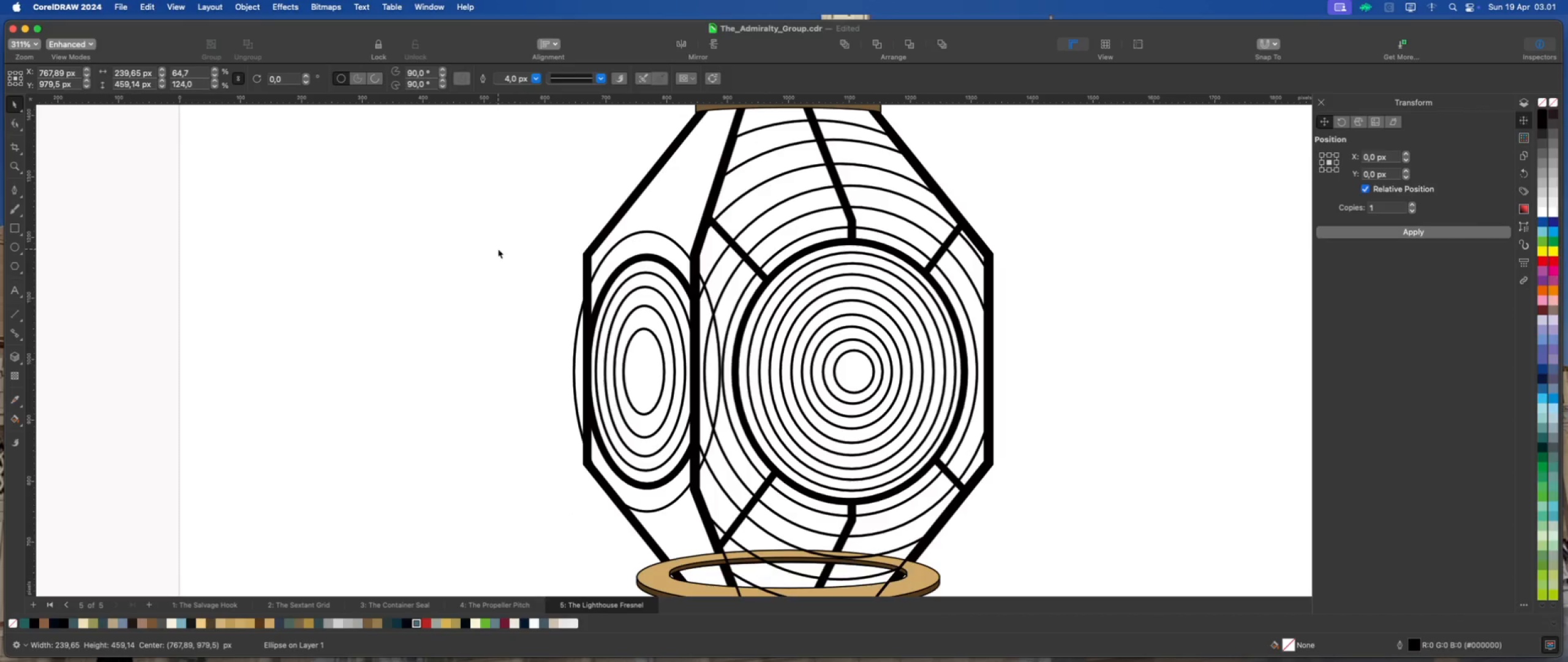 
left_click([498, 249])
 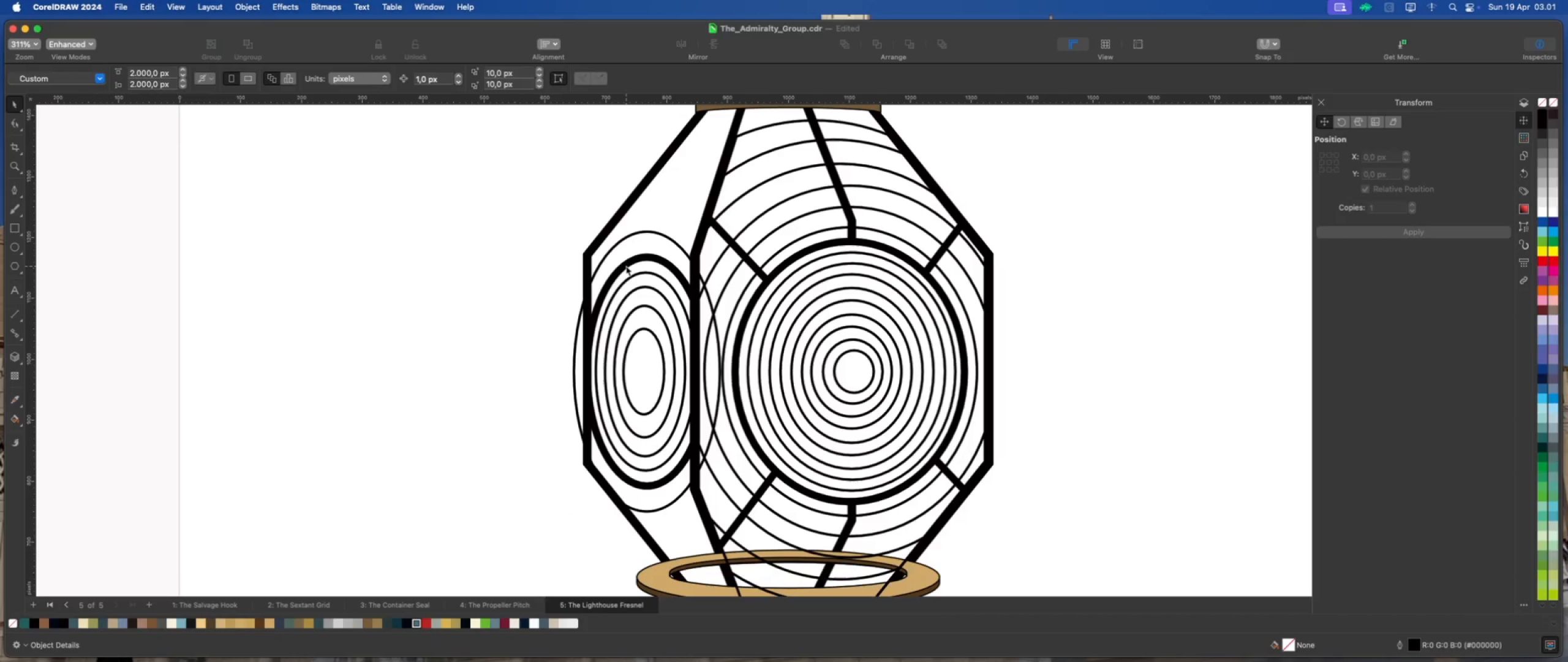 
left_click([627, 265])
 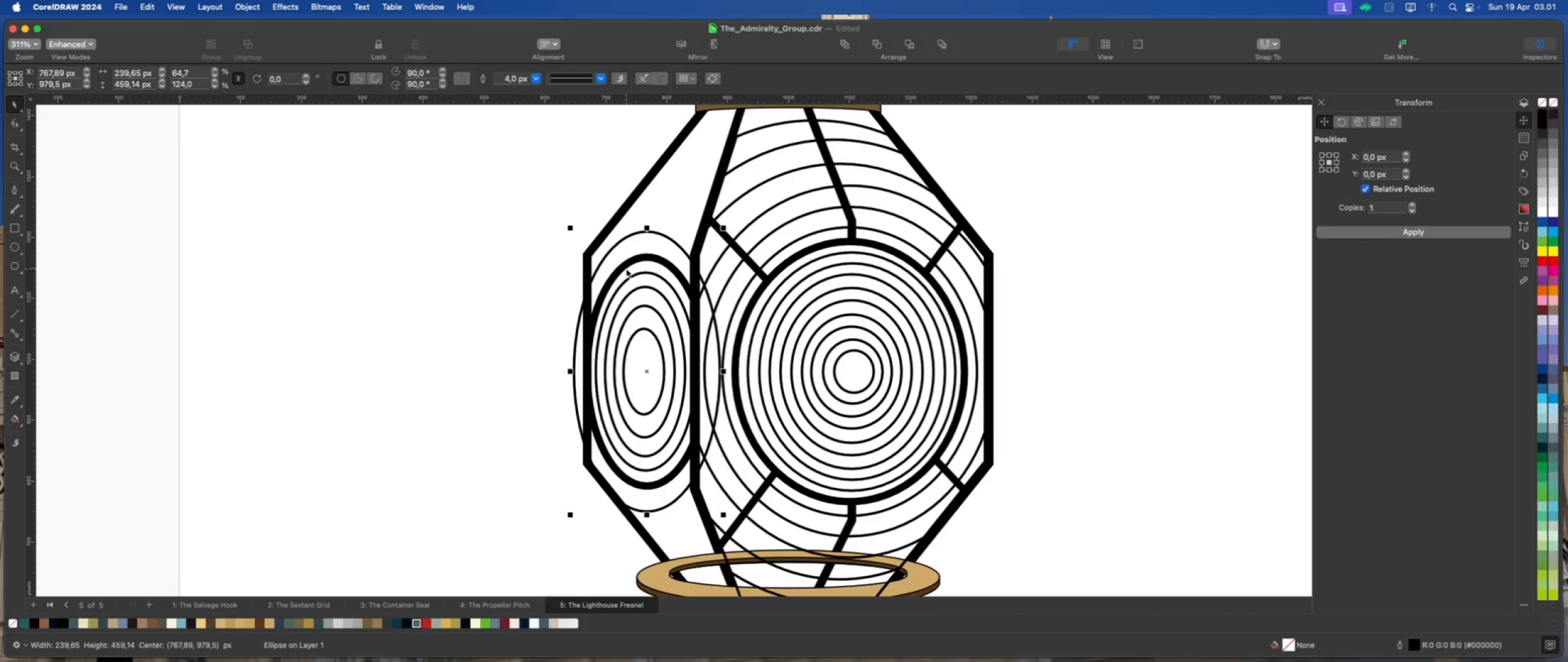 
left_click([626, 267])
 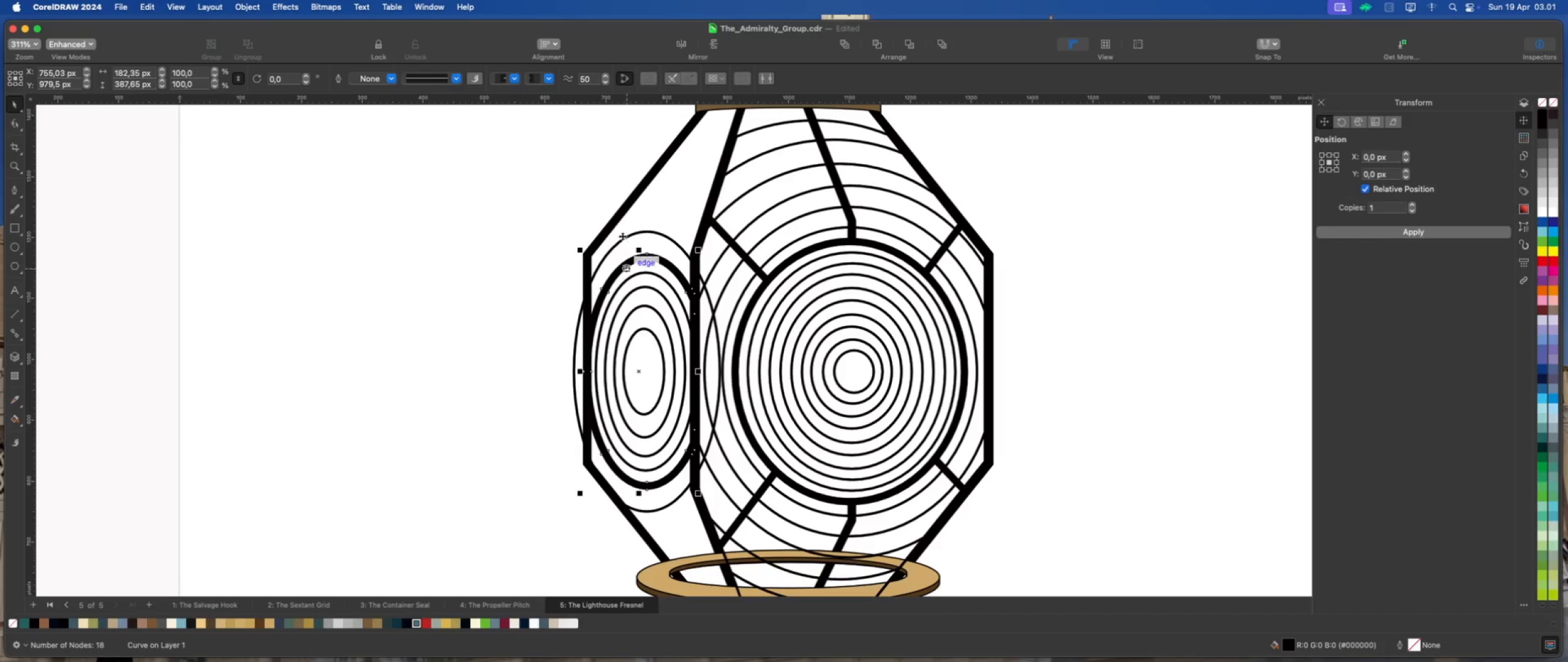 
hold_key(key=ShiftLeft, duration=1.49)
left_click([625, 211])
 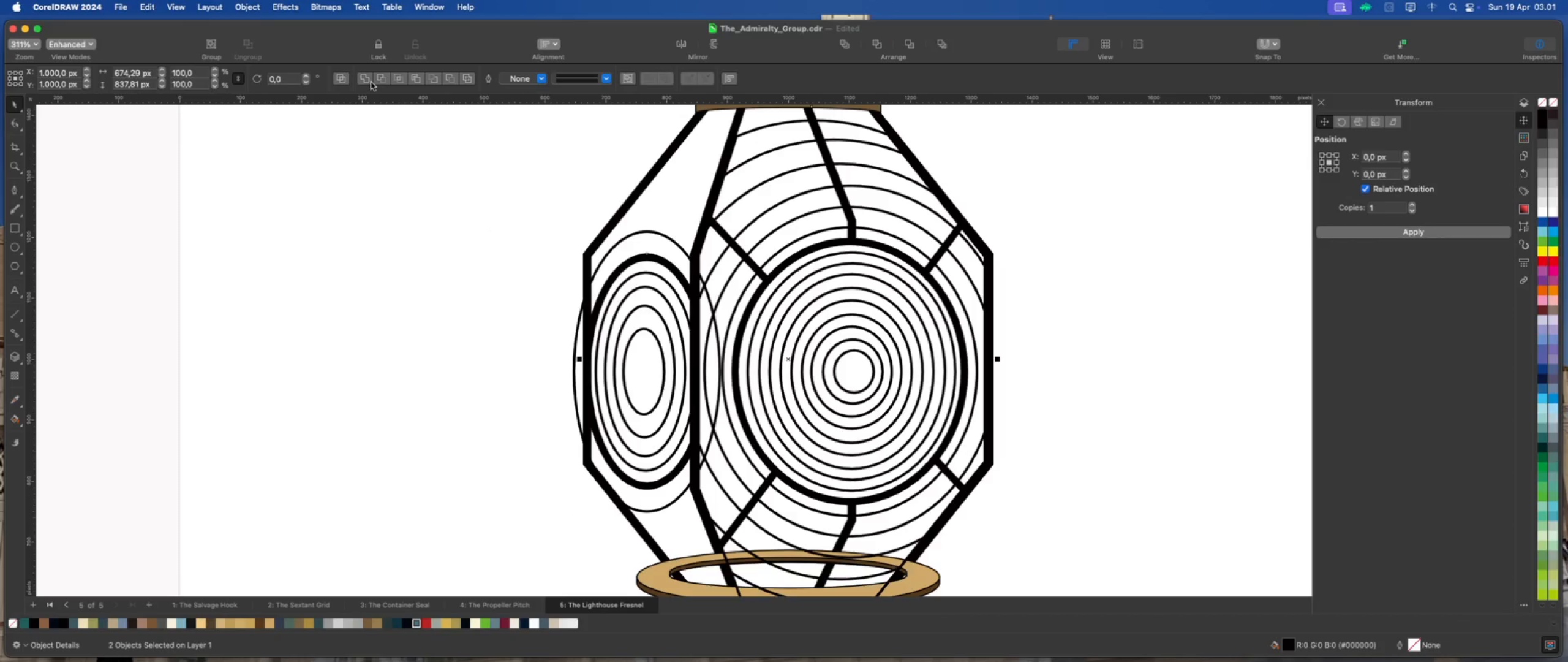 
left_click([367, 79])
 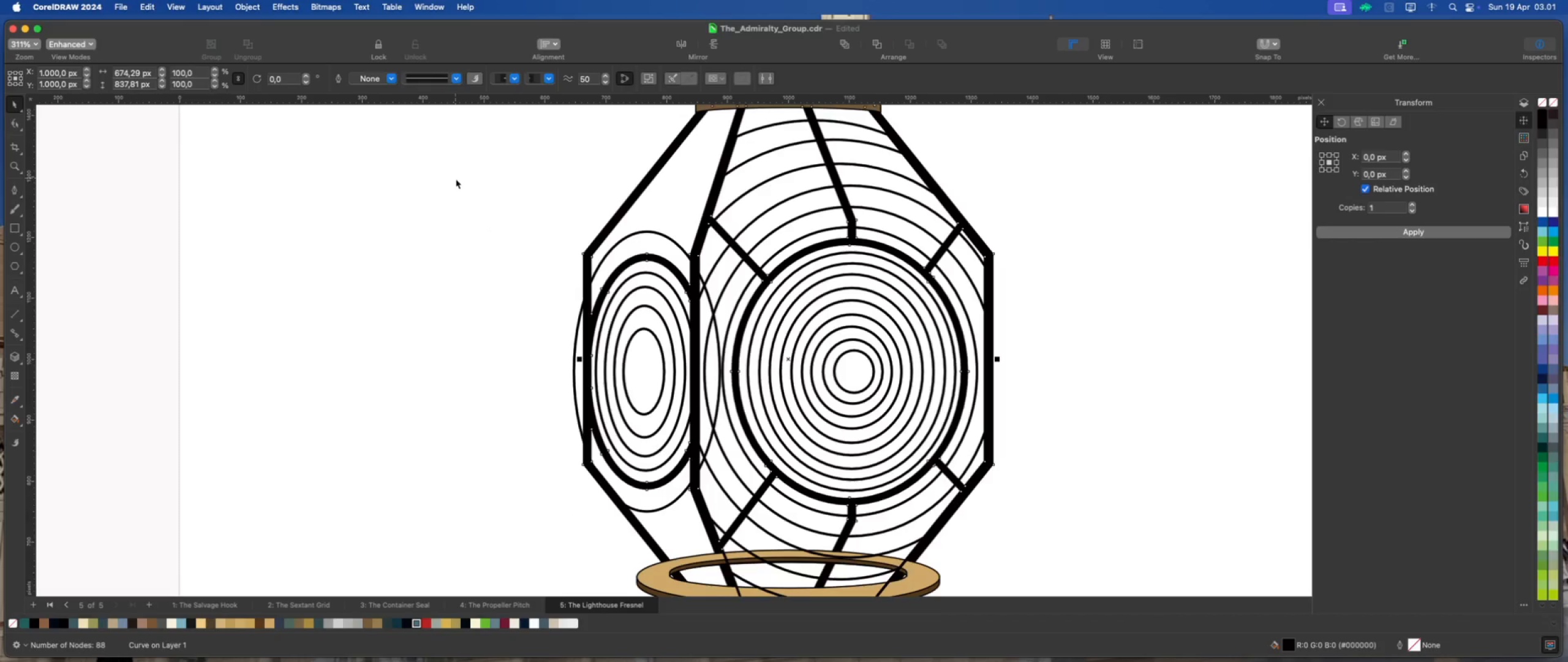 
left_click([456, 179])
 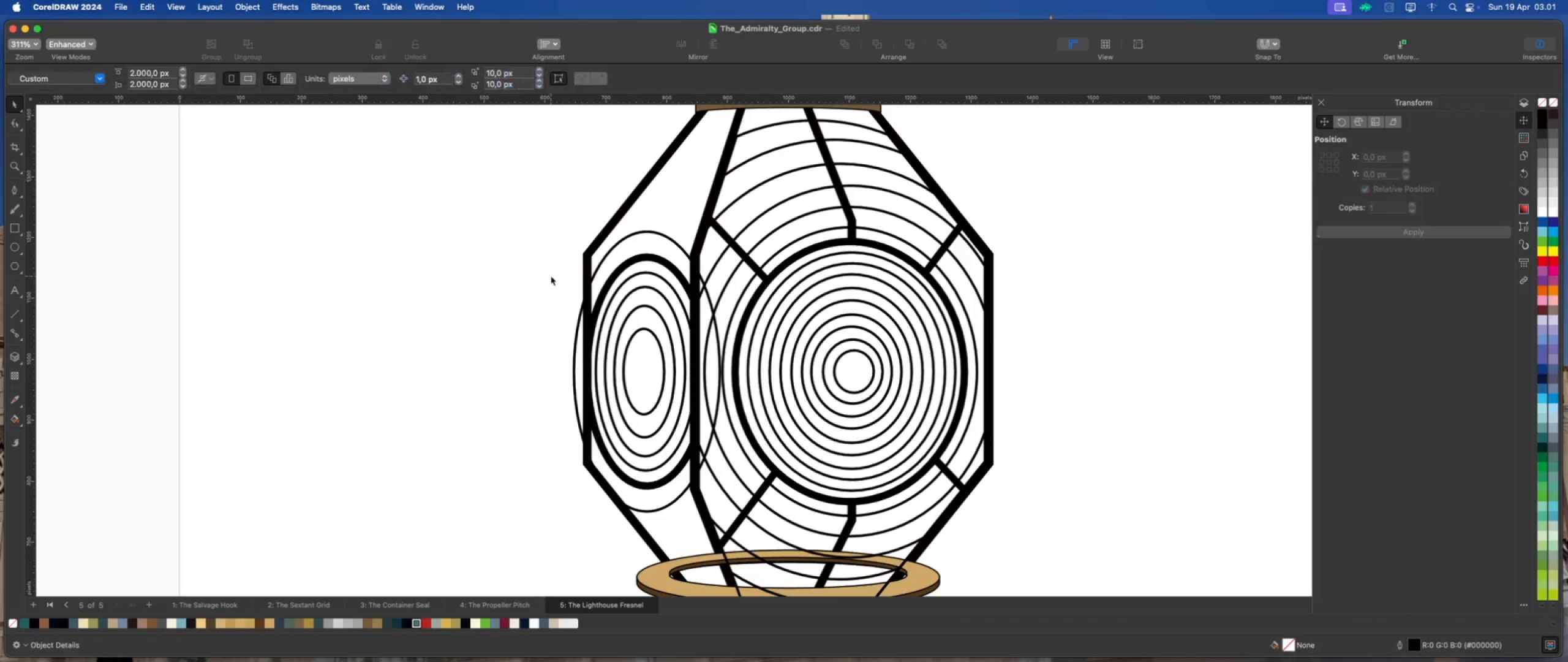 
scroll: coordinate [603, 295], scroll_direction: down, amount: 3.0
 